 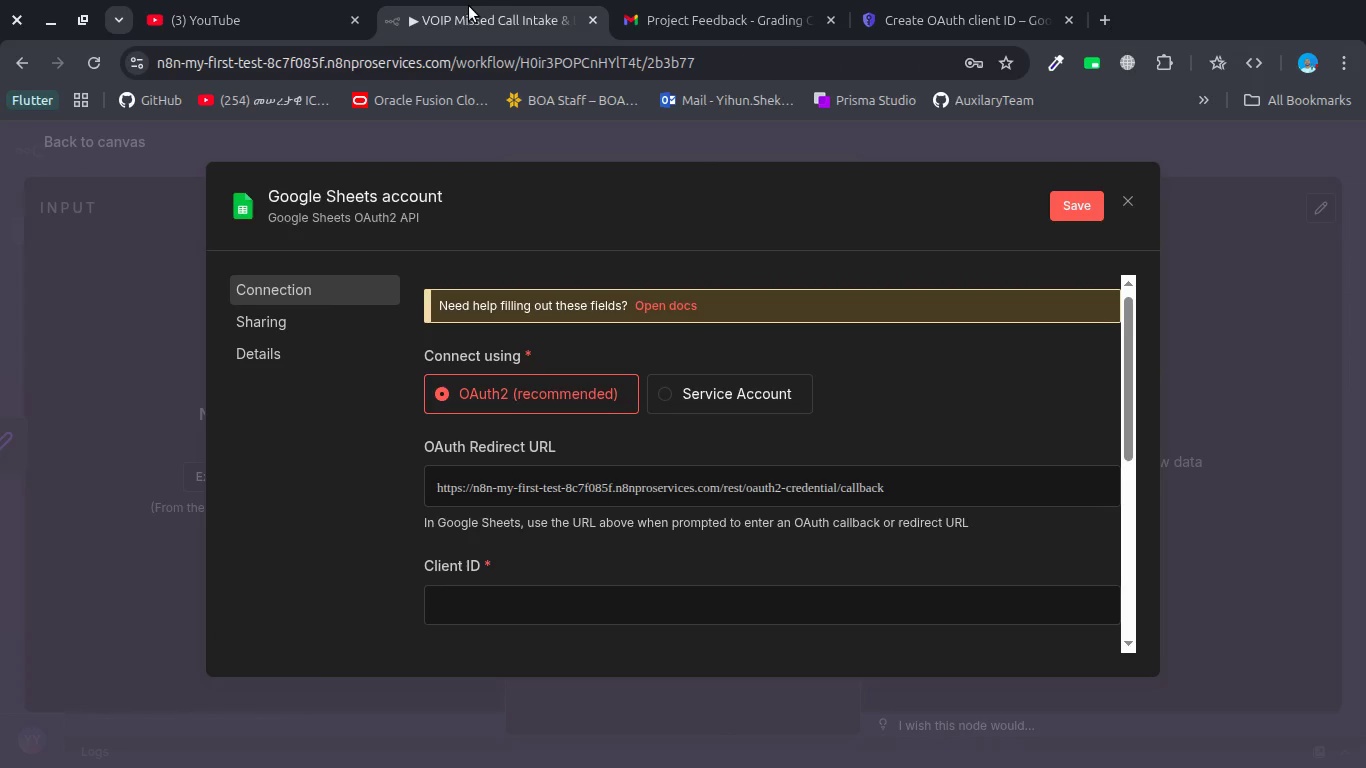 
scroll: coordinate [621, 495], scroll_direction: down, amount: 2.0
 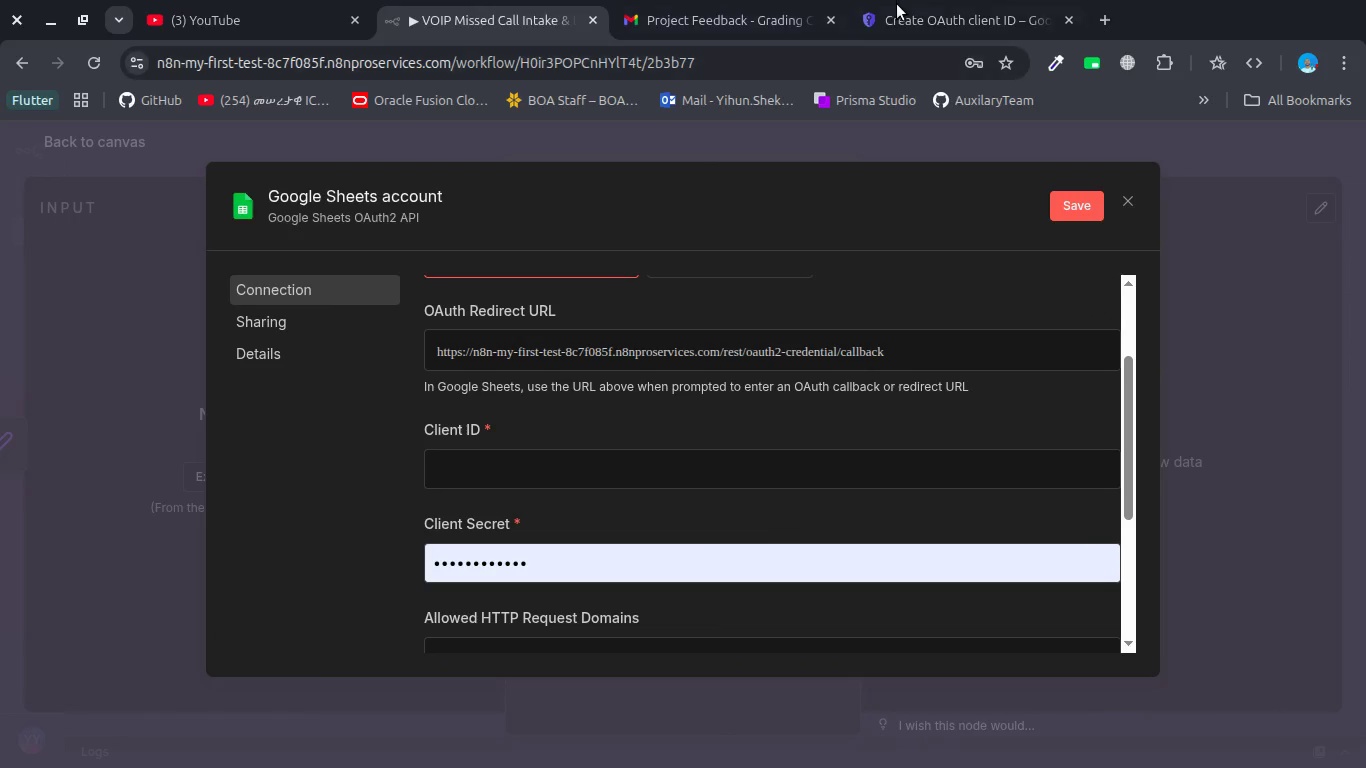 
left_click([901, 4])
 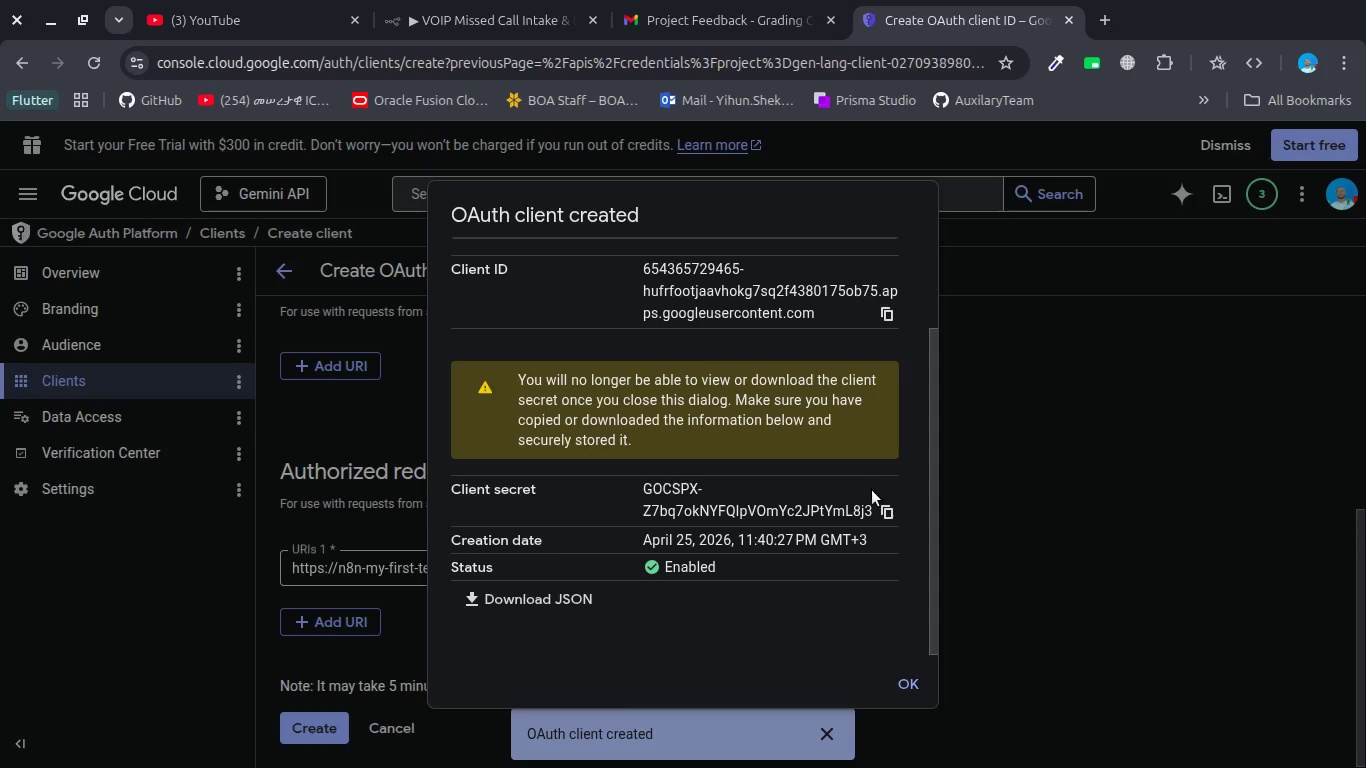 
left_click([884, 509])
 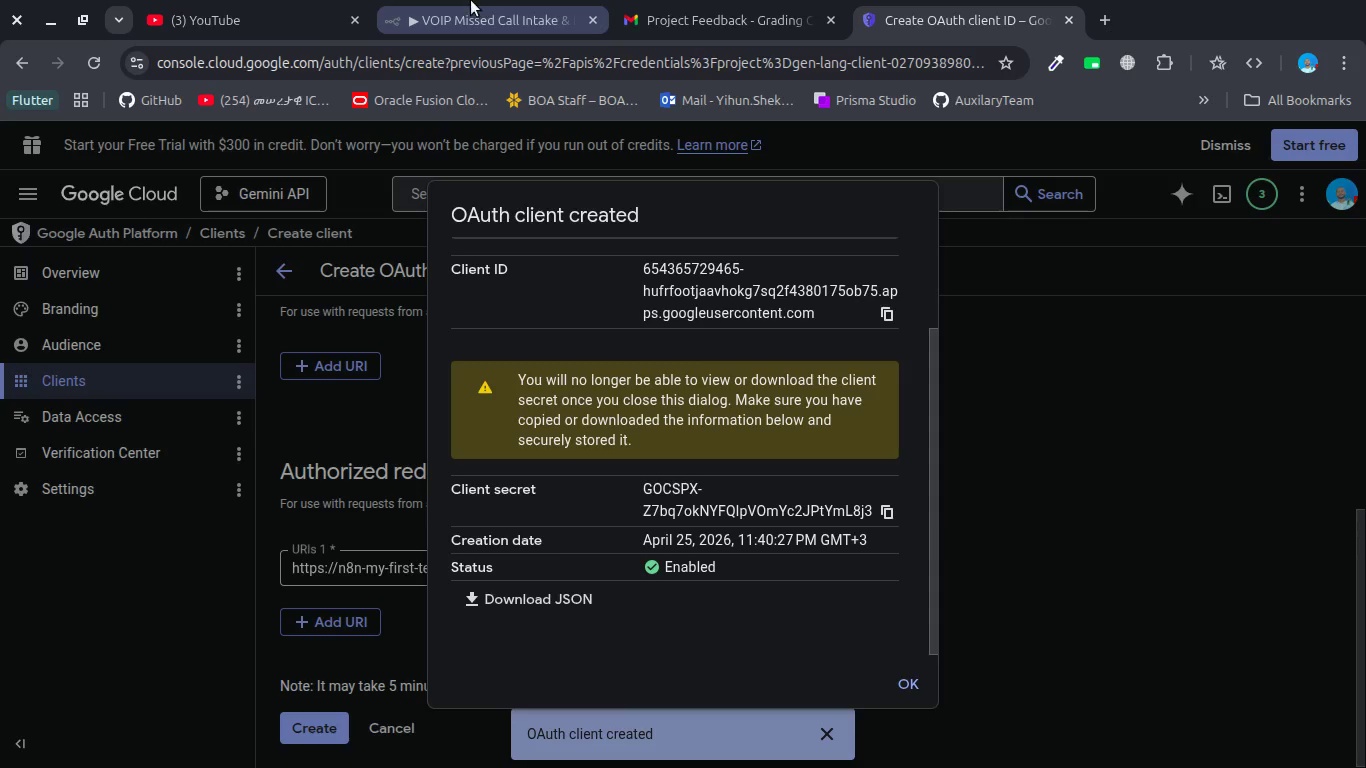 
left_click([468, 0])
 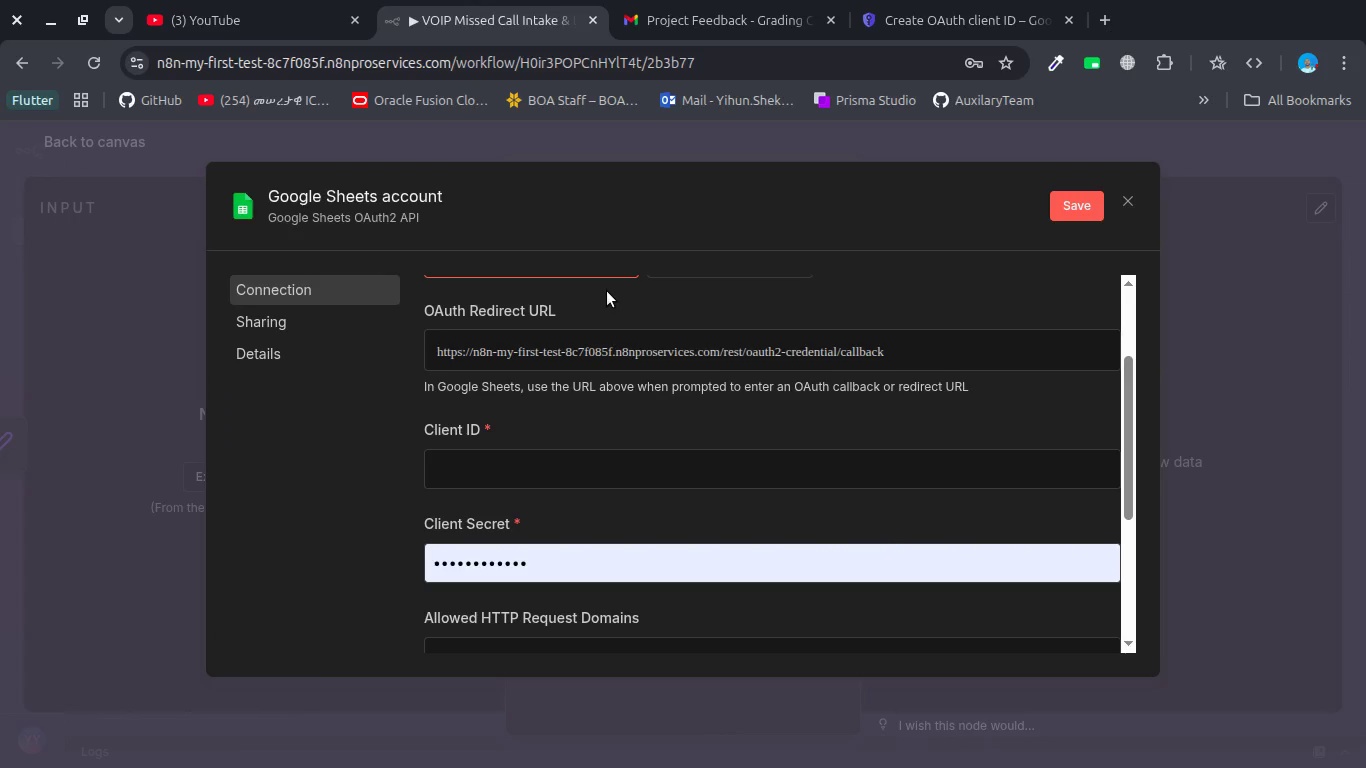 
scroll: coordinate [607, 291], scroll_direction: down, amount: 1.0
 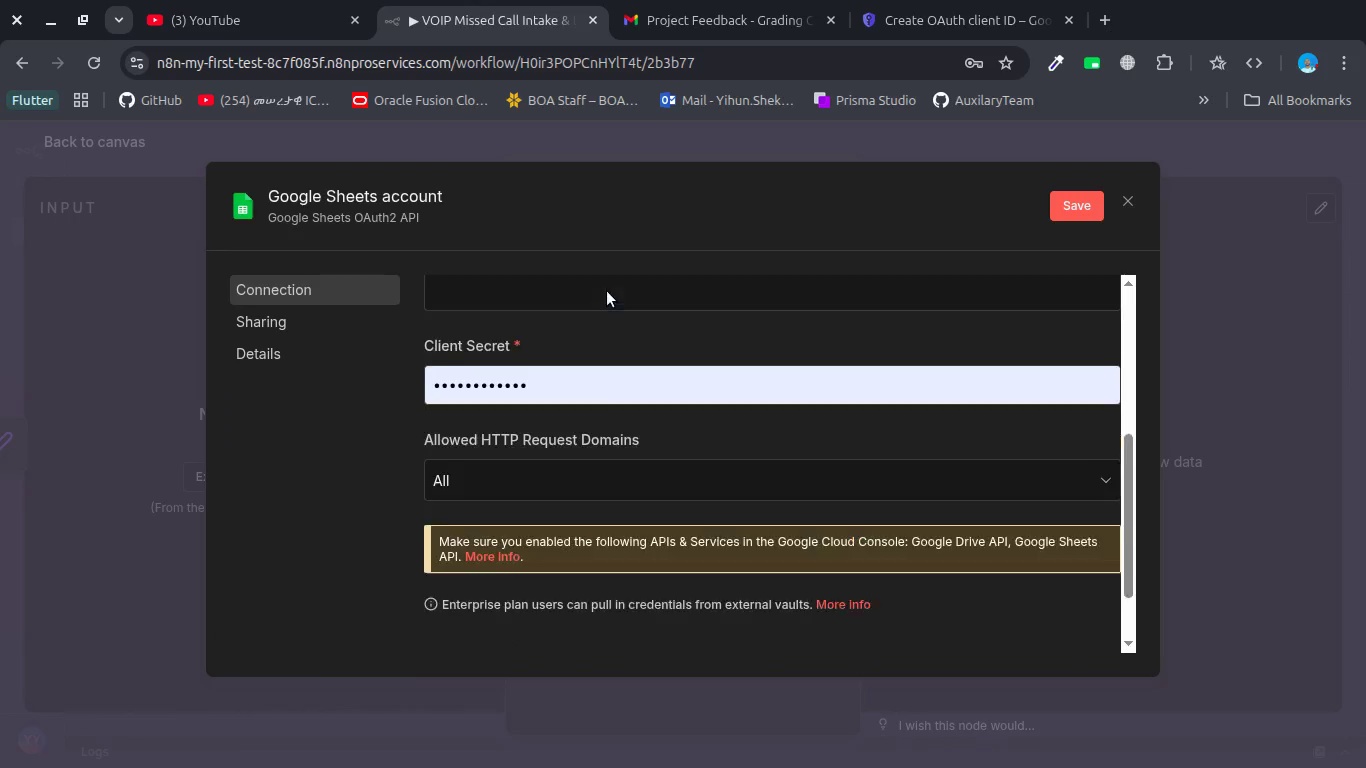 
scroll: coordinate [607, 291], scroll_direction: up, amount: 1.0
 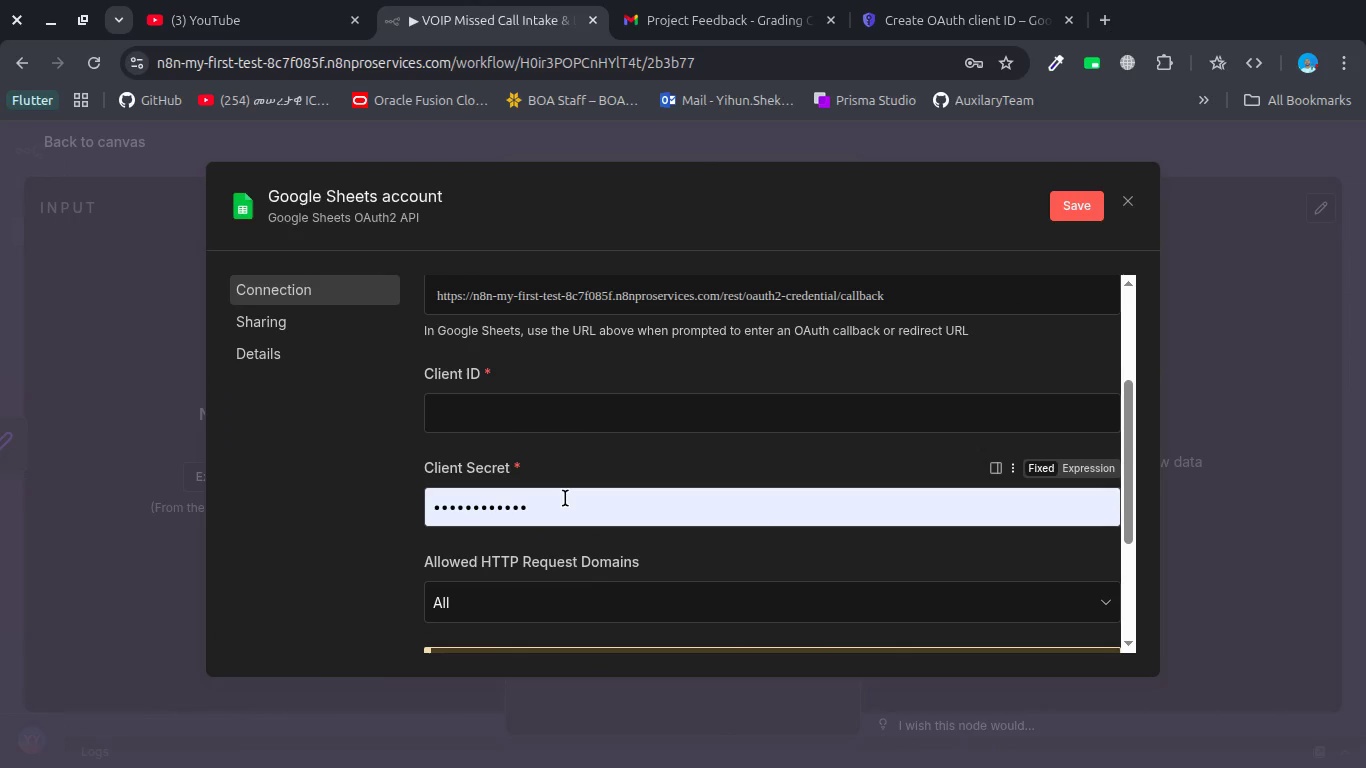 
left_click([565, 499])
 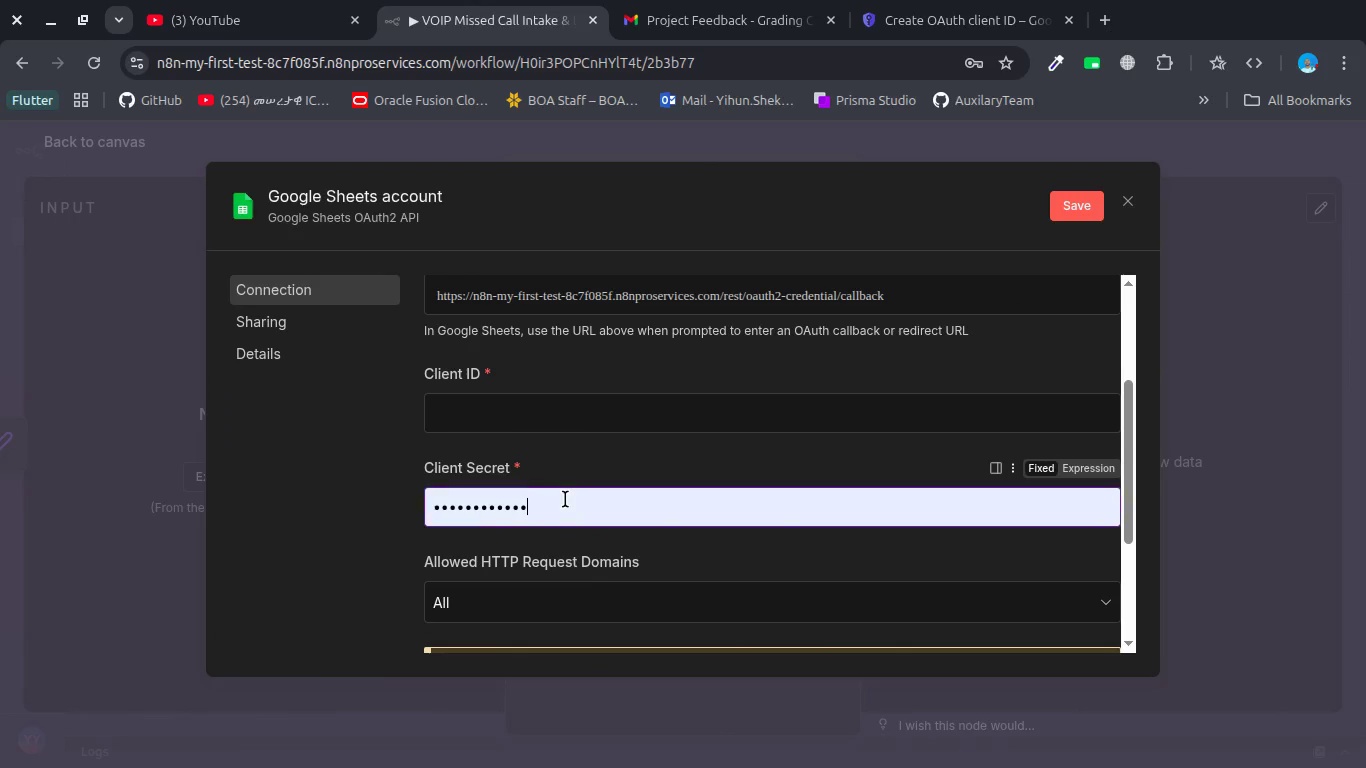 
left_click([565, 499])
 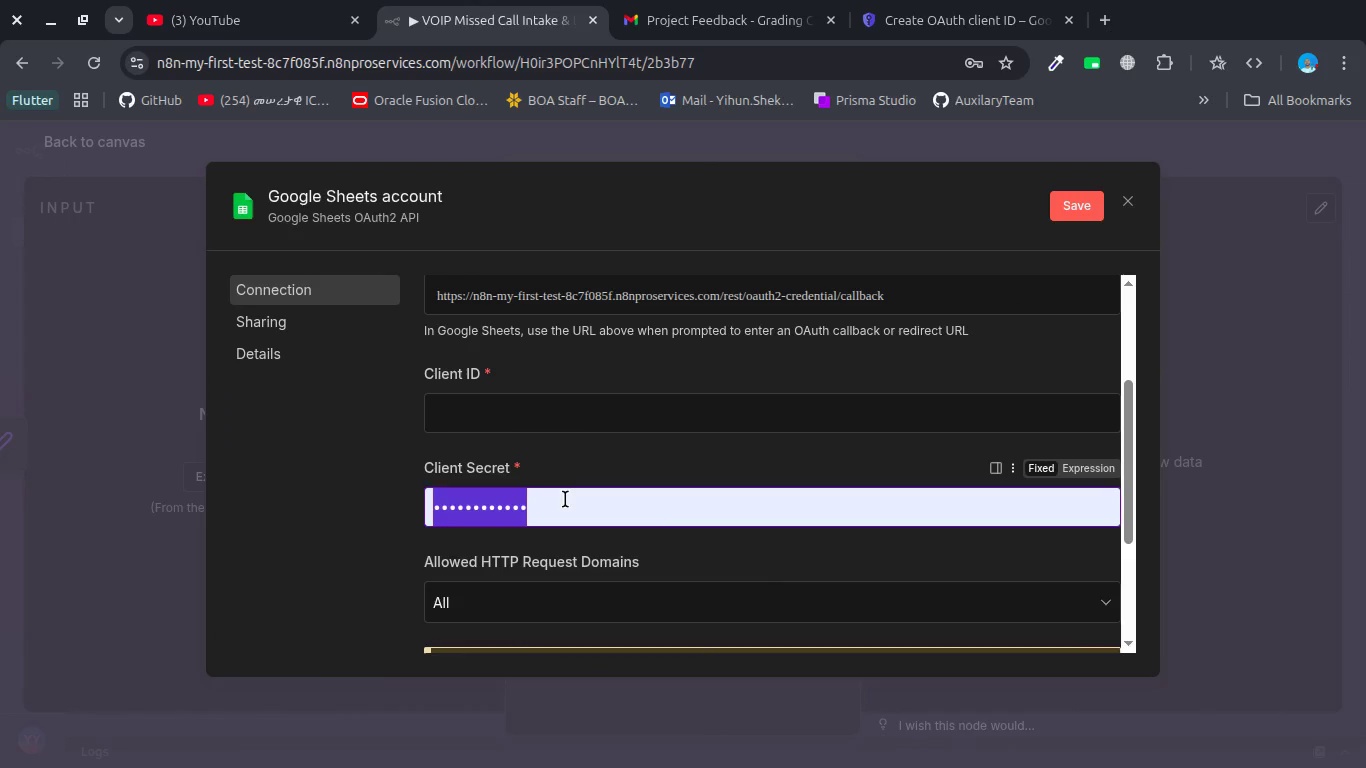 
key(Backspace)
 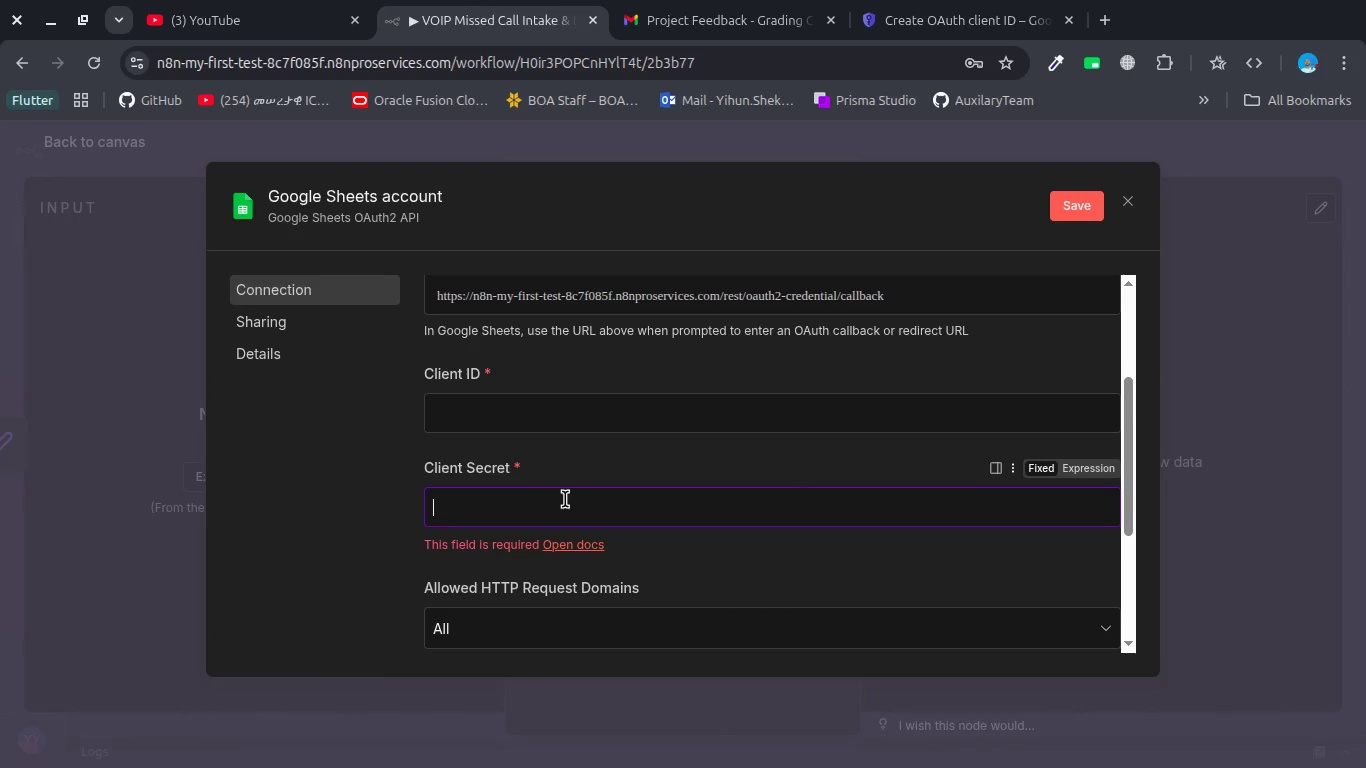 
key(Control+V)
 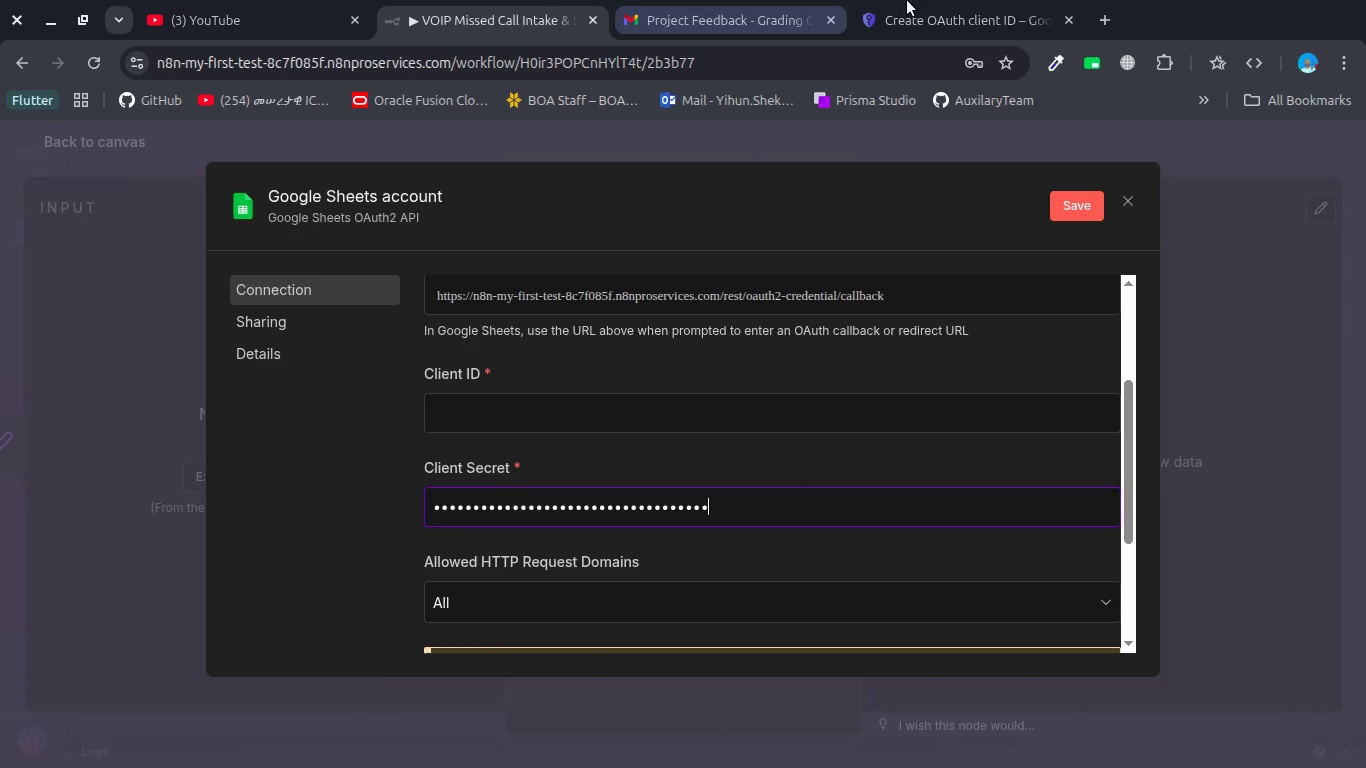 
left_click([925, 0])
 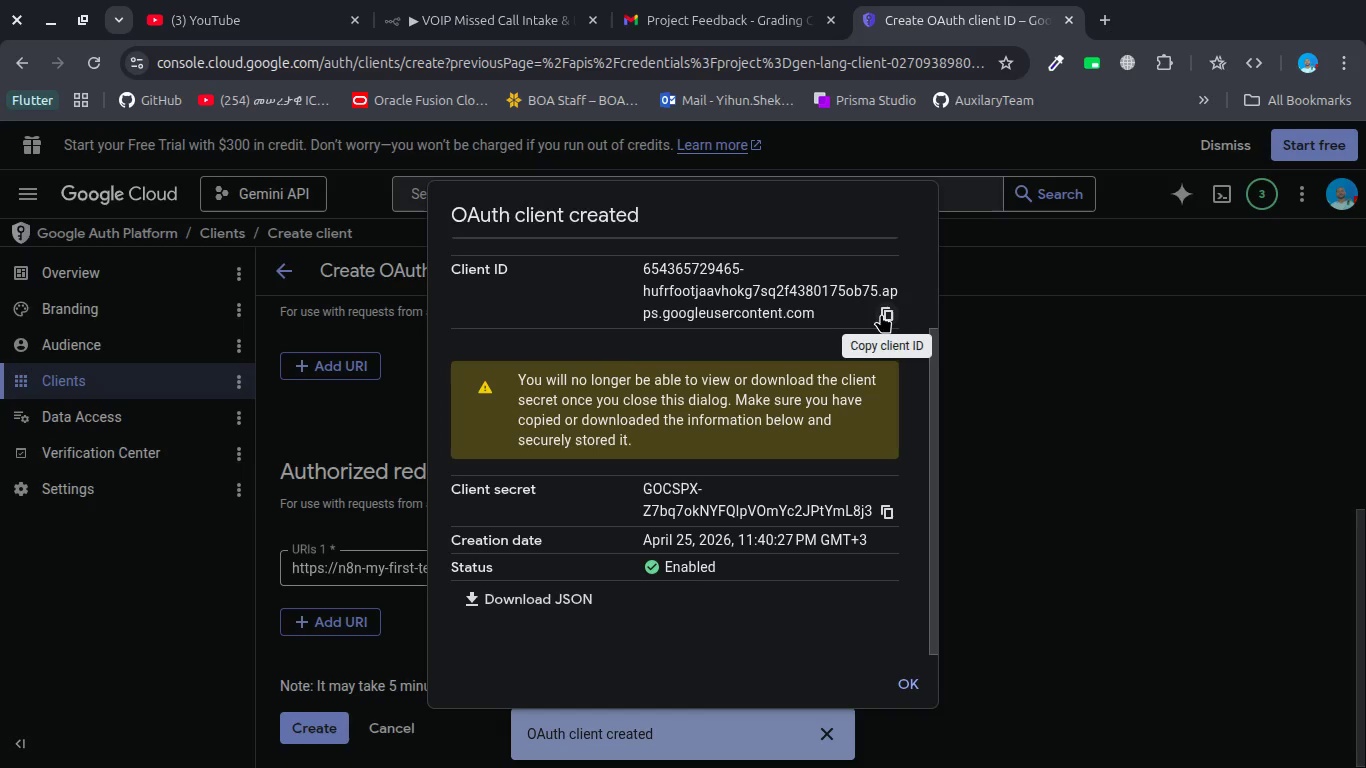 
left_click([881, 311])
 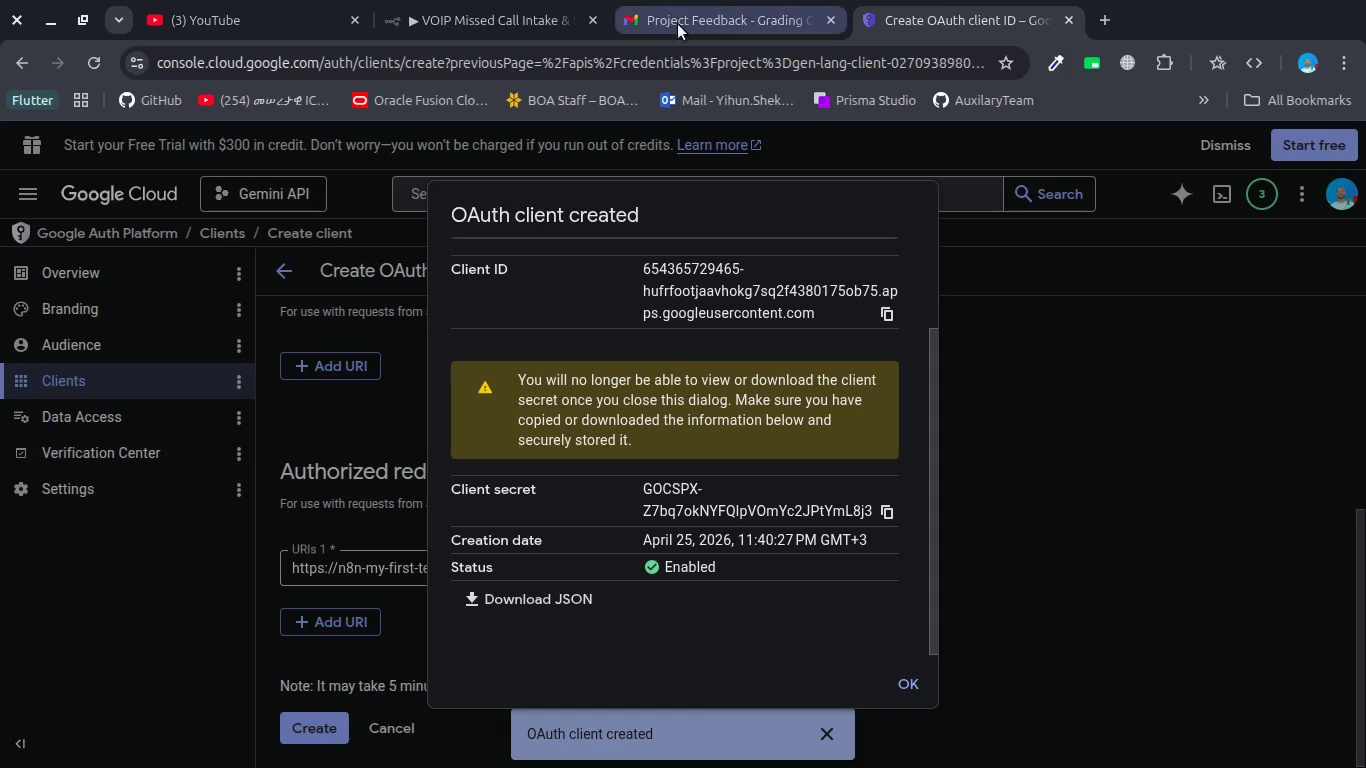 
left_click([470, 0])
 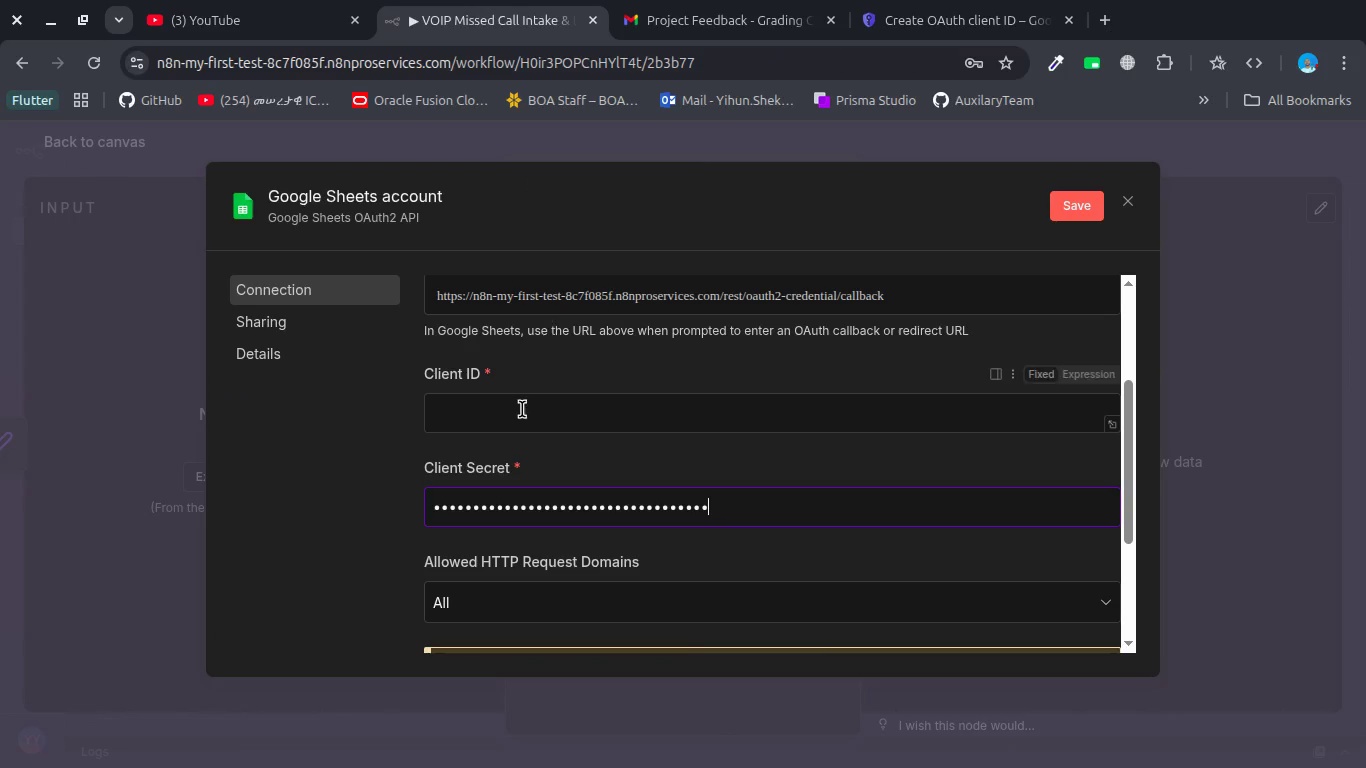 
left_click([518, 414])
 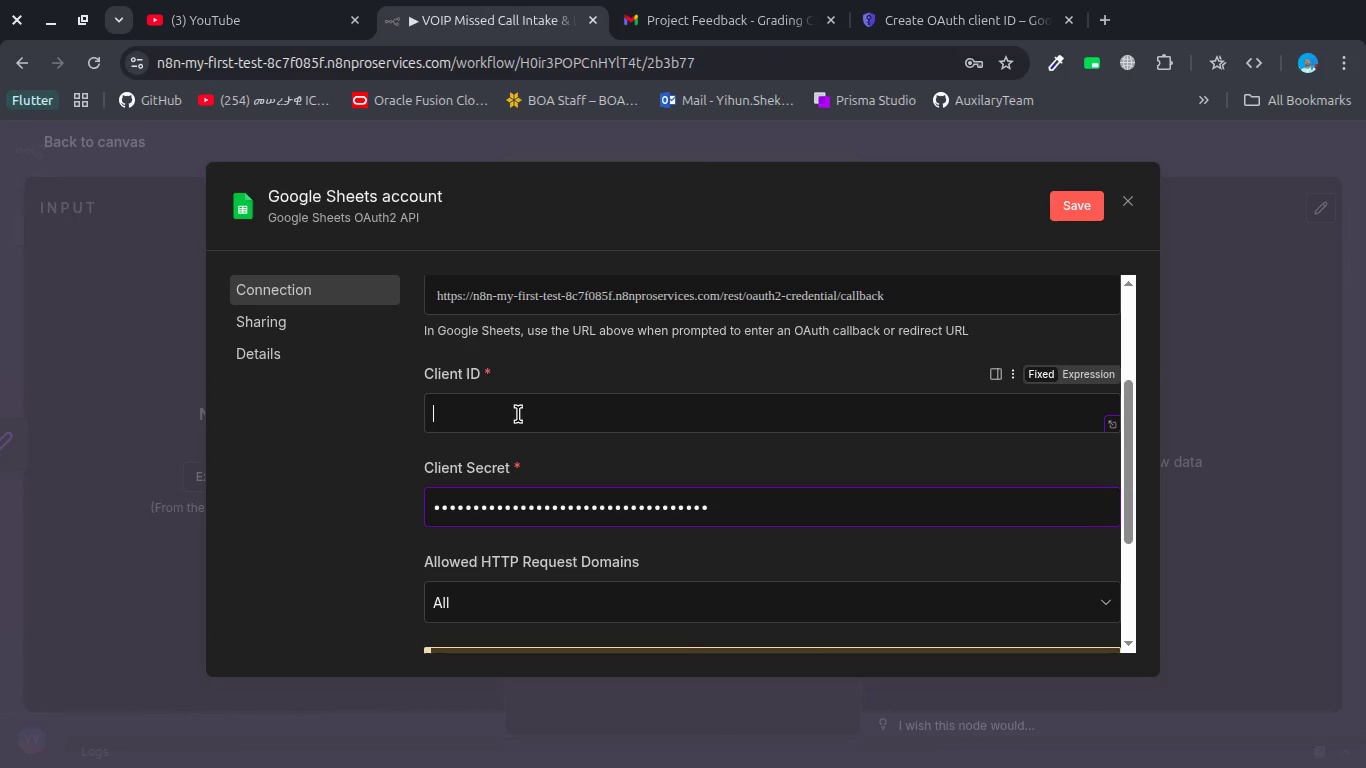 
key(Control+V)
 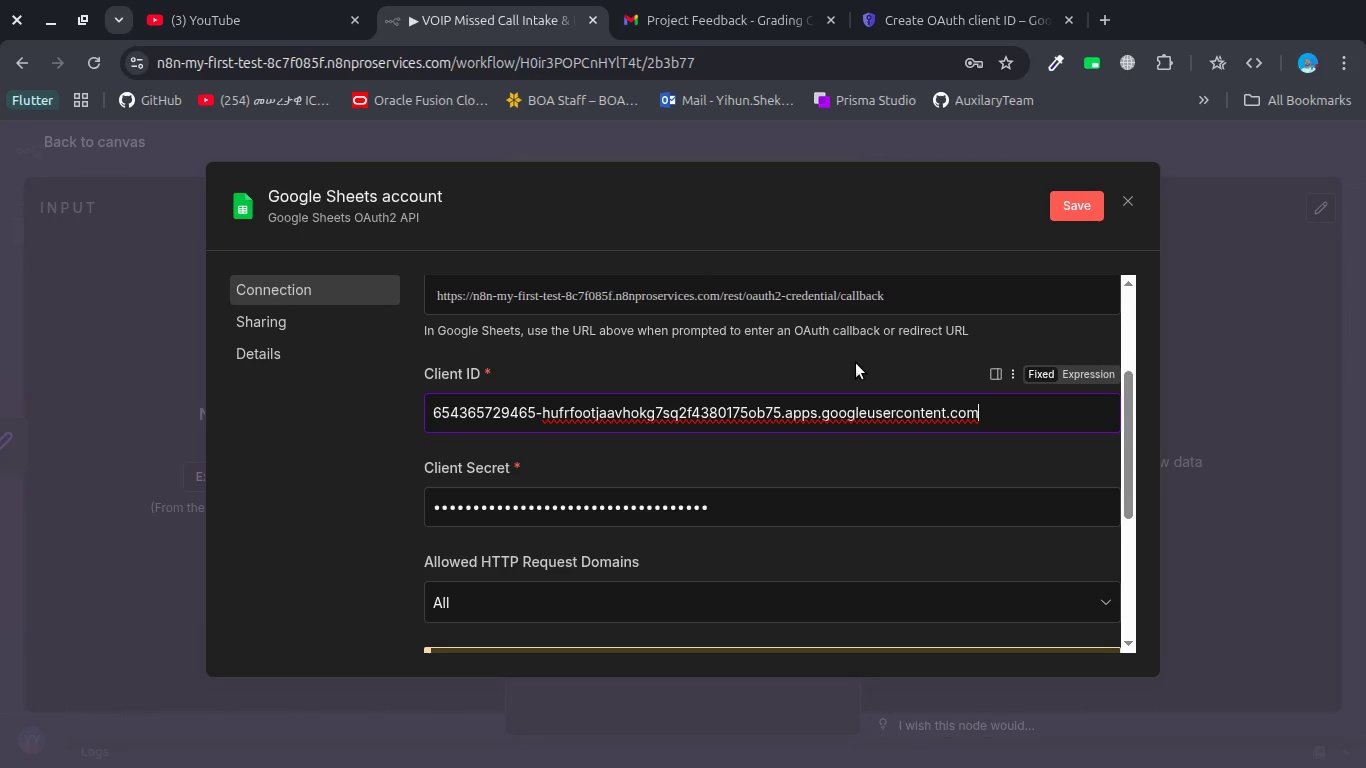 
wait(5.53)
 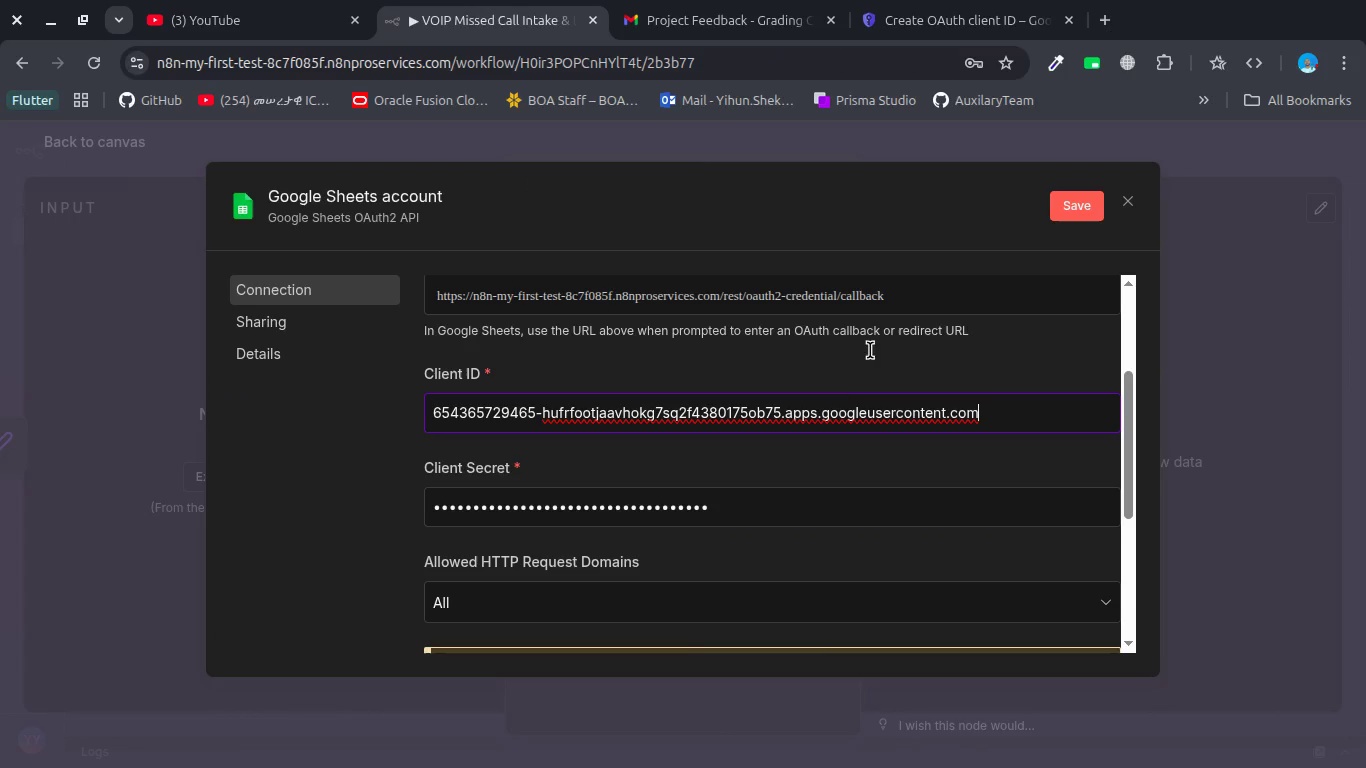 
scroll: coordinate [856, 363], scroll_direction: down, amount: 4.0
 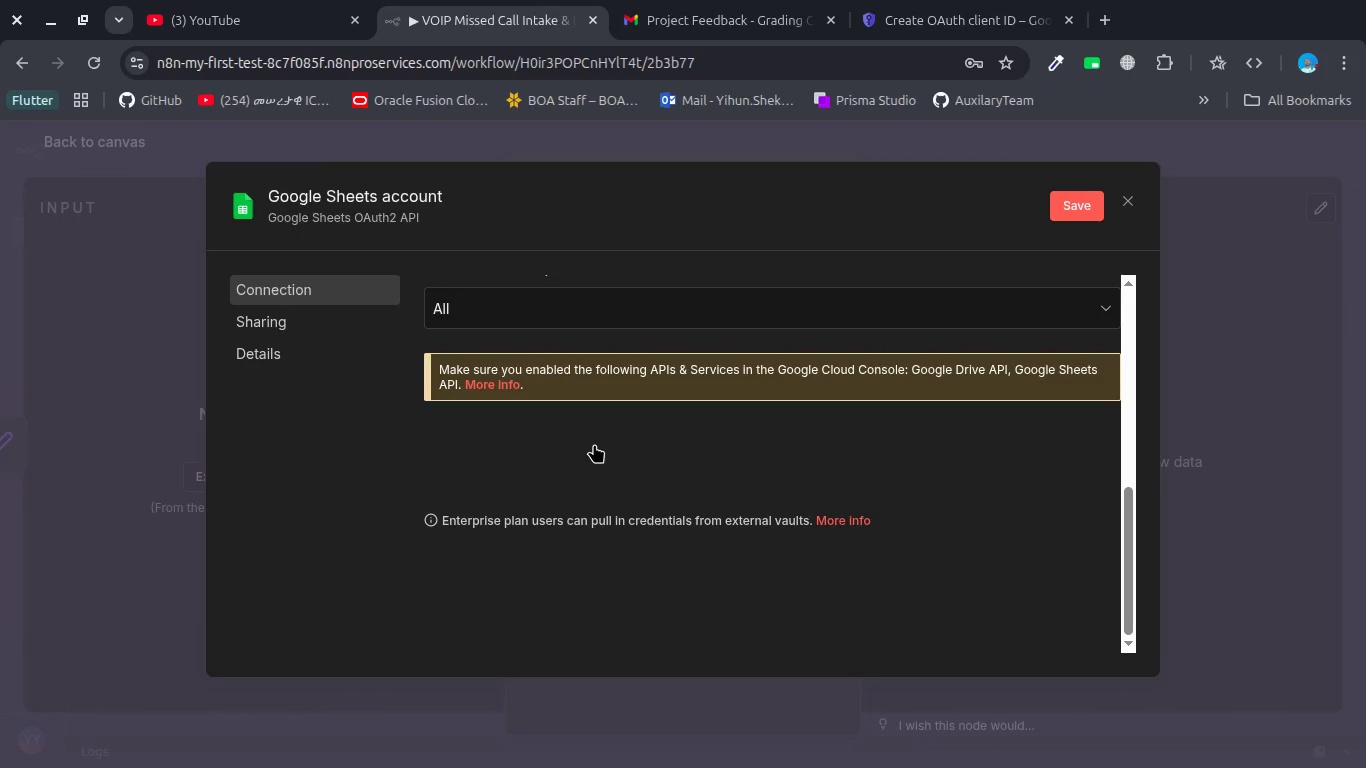 
left_click([578, 446])
 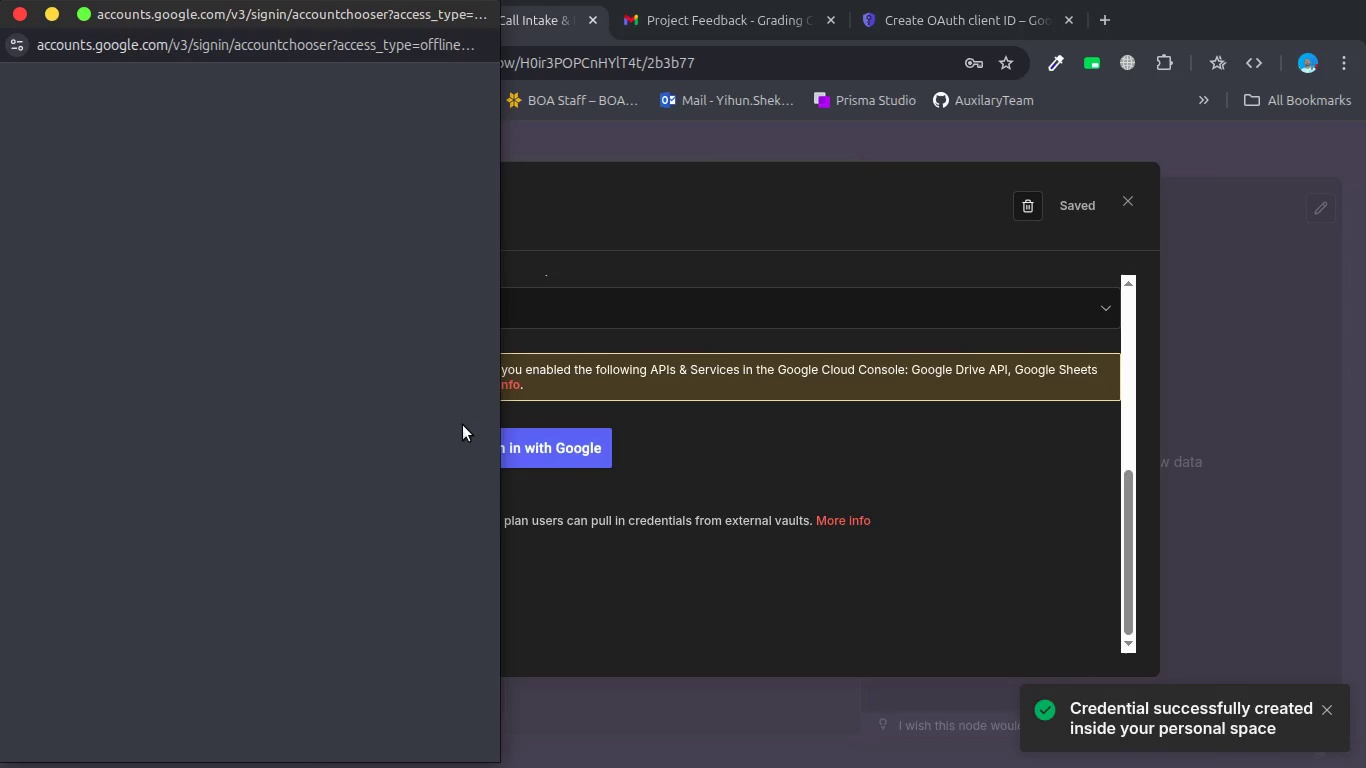 
wait(6.12)
 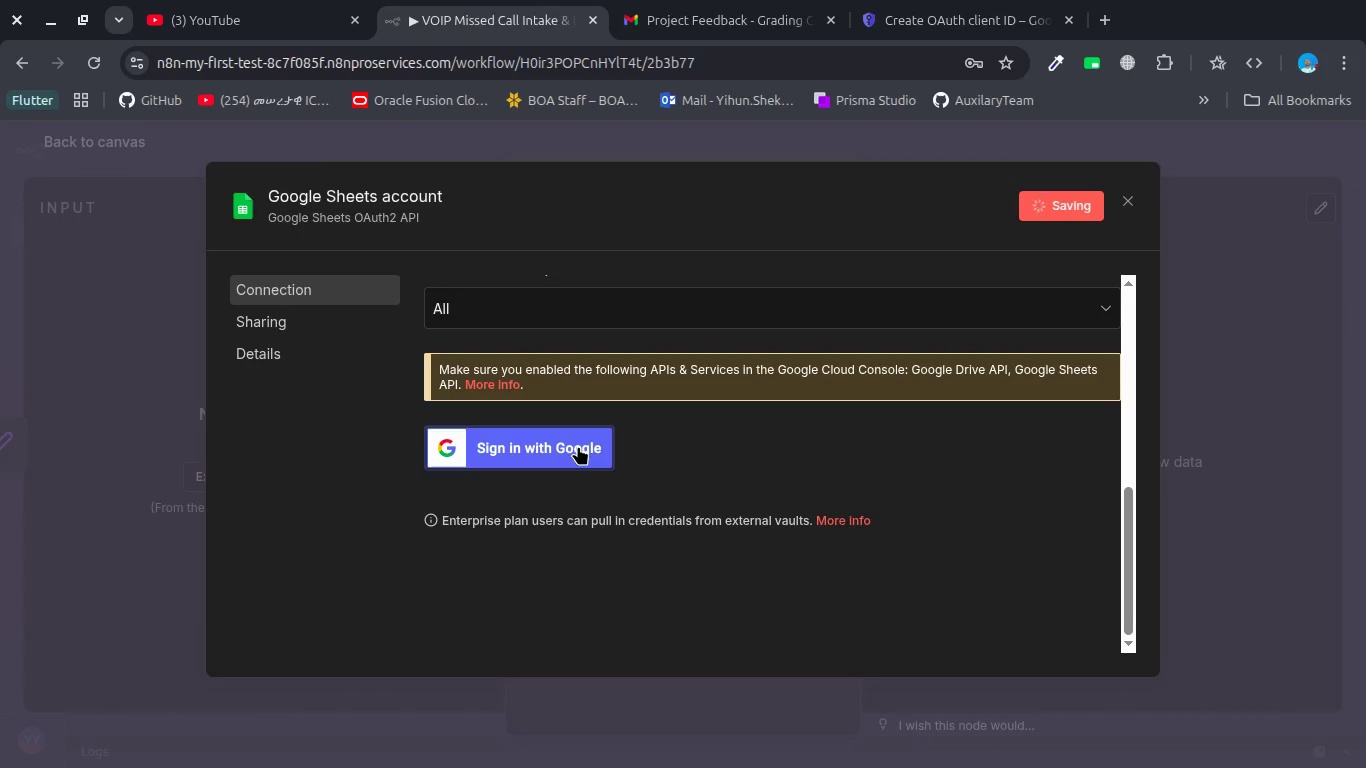 
left_click([262, 318])
 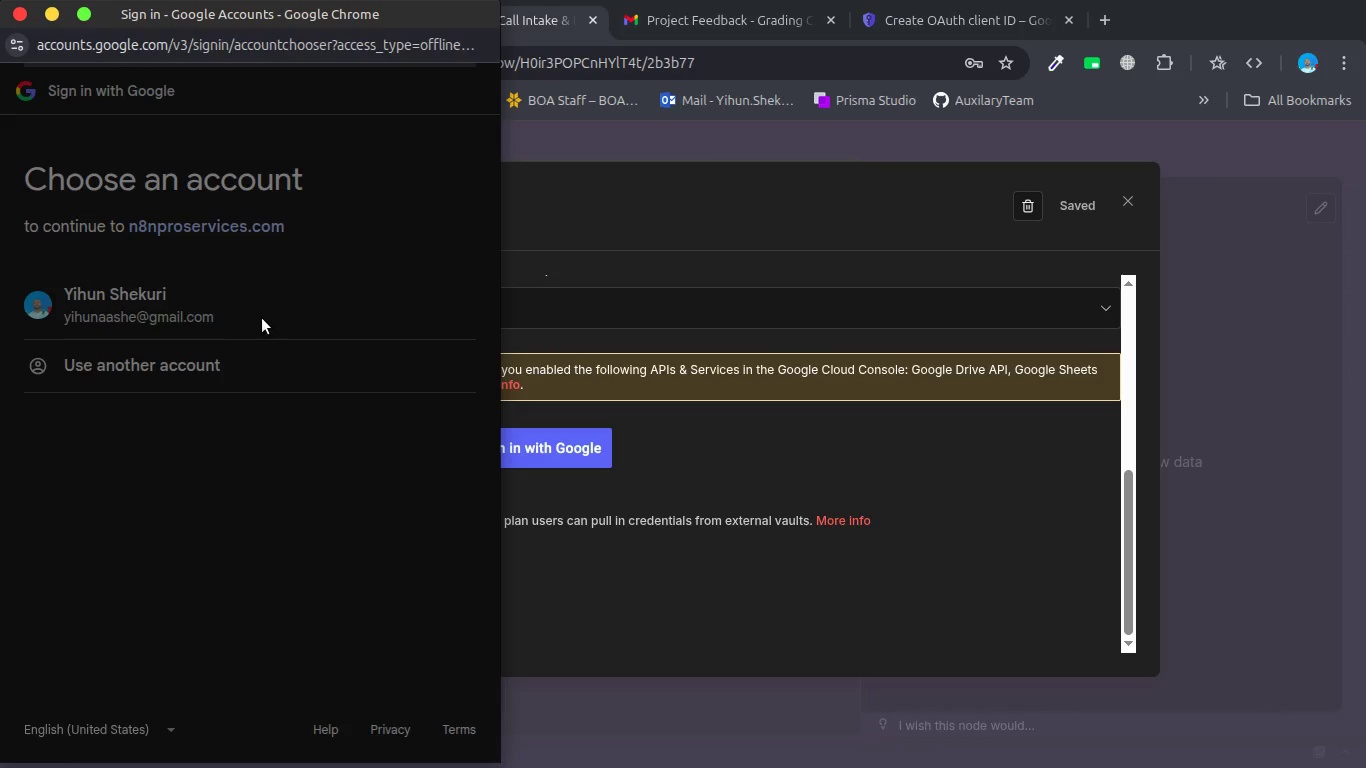 
wait(11.19)
 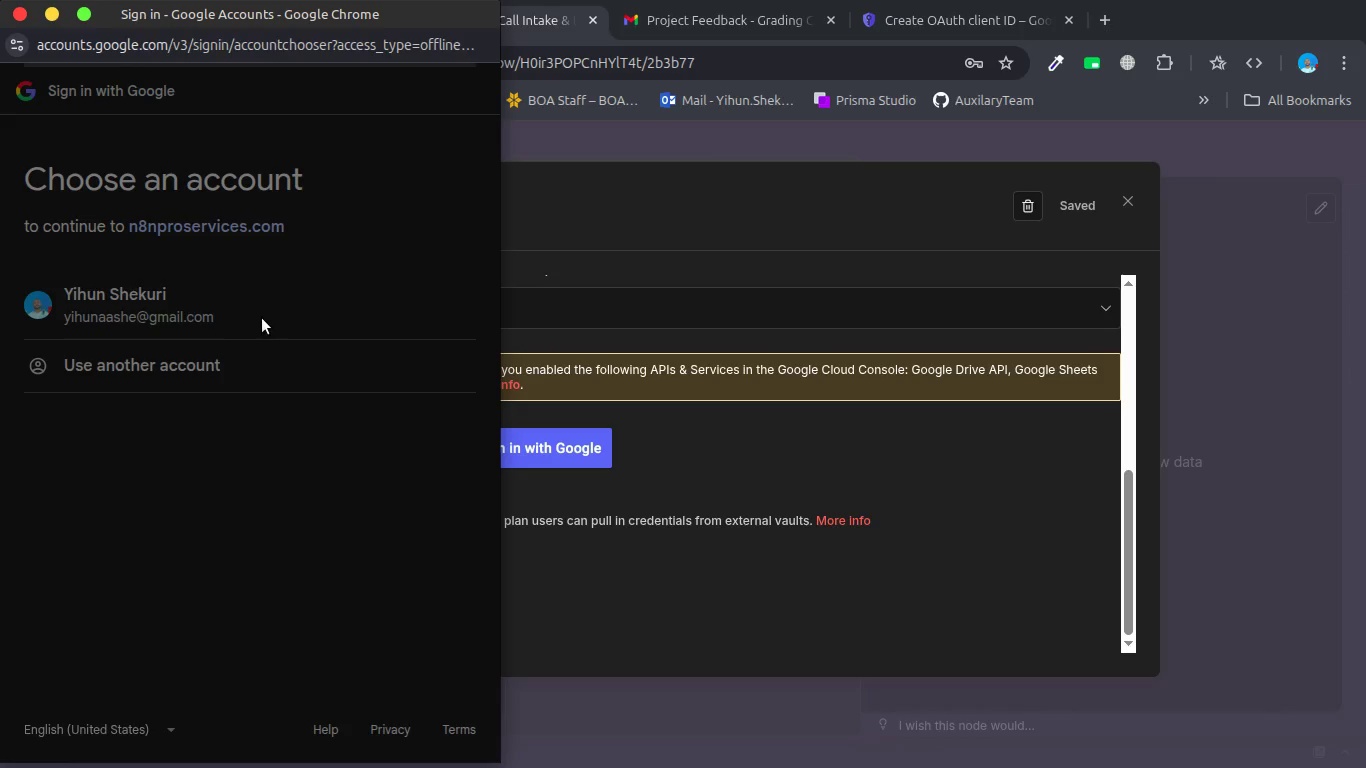 
left_click([39, 335])
 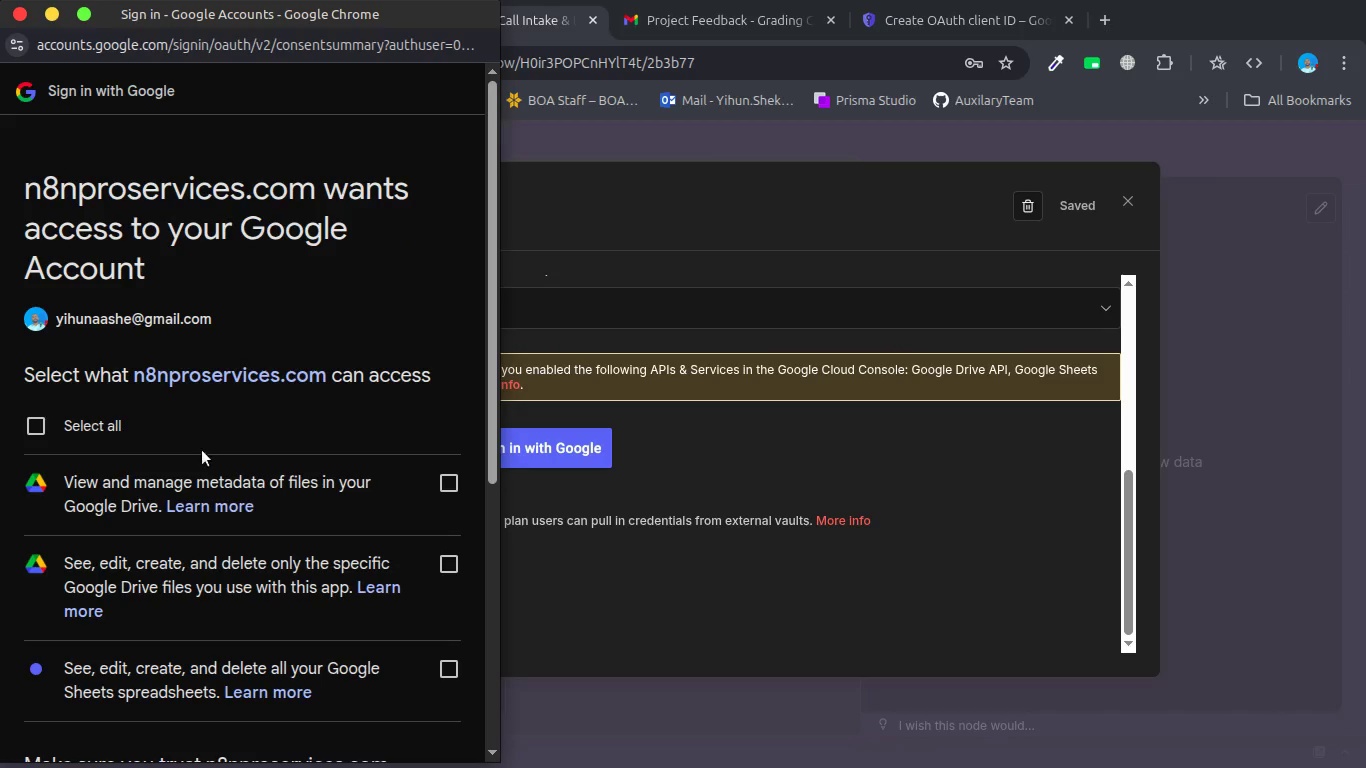 
scroll: coordinate [364, 451], scroll_direction: down, amount: 3.0
 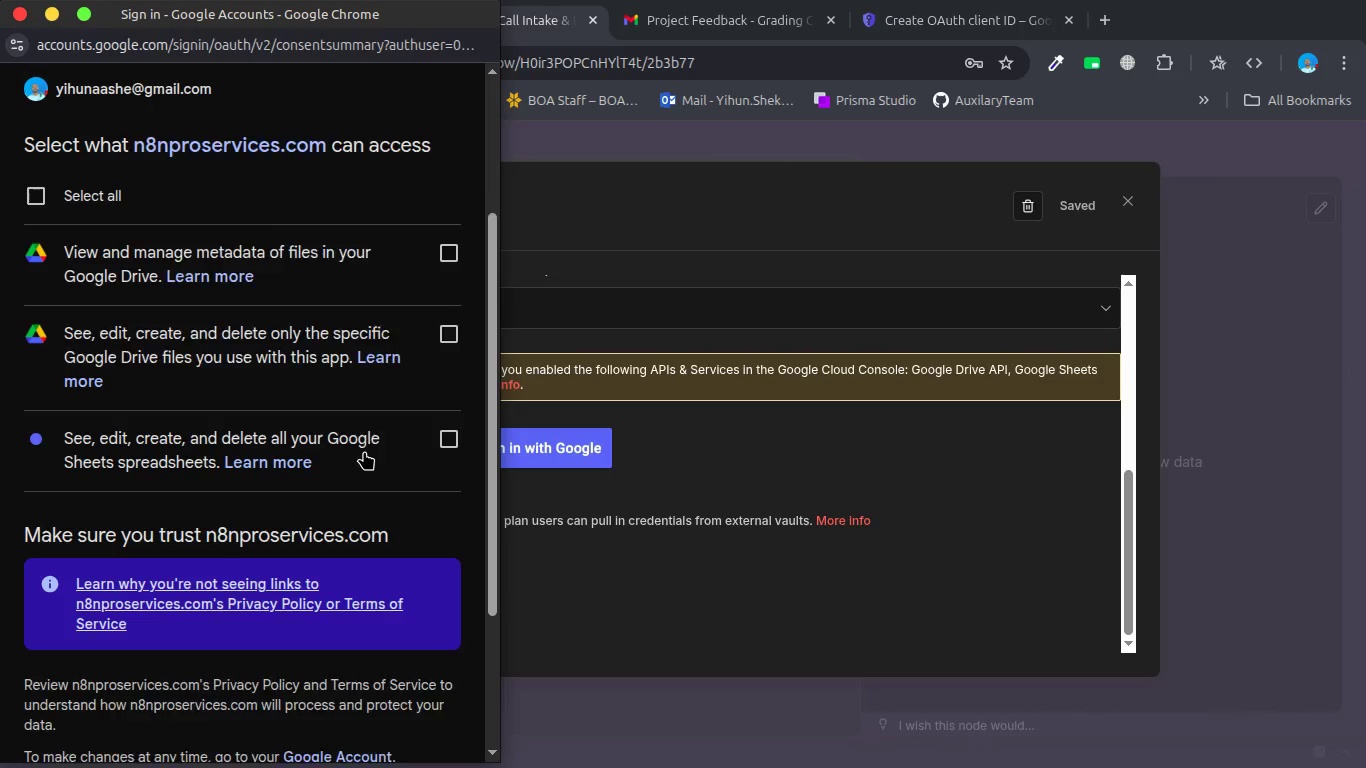 
scroll: coordinate [364, 451], scroll_direction: up, amount: 2.0
 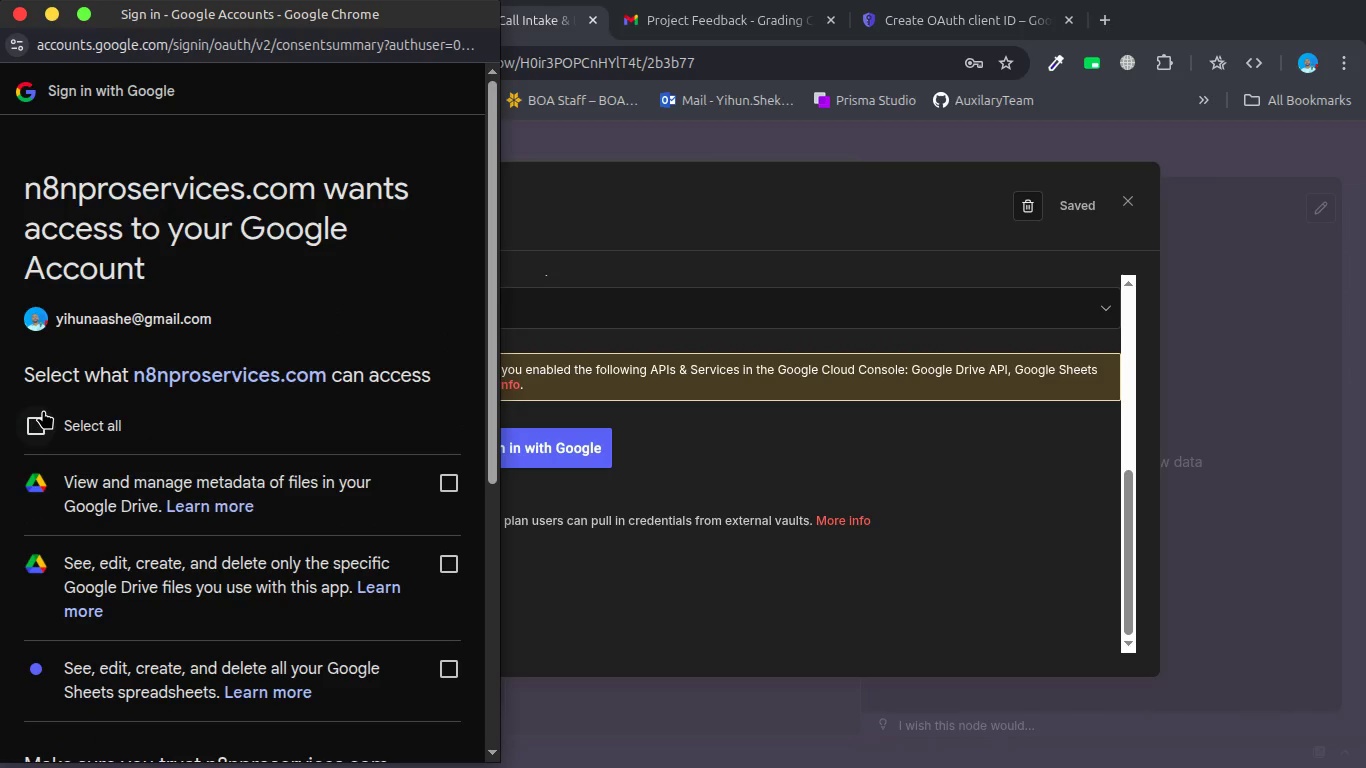 
left_click([43, 410])
 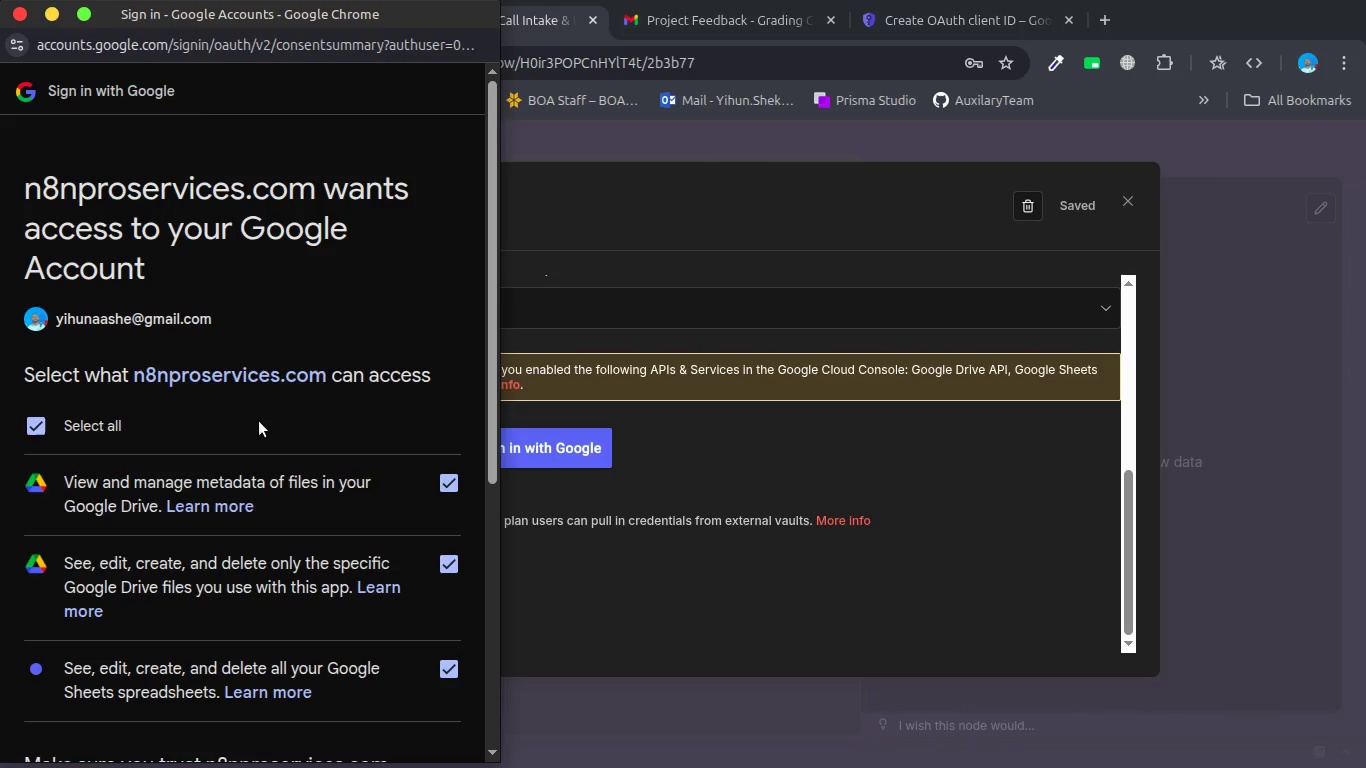 
wait(5.58)
 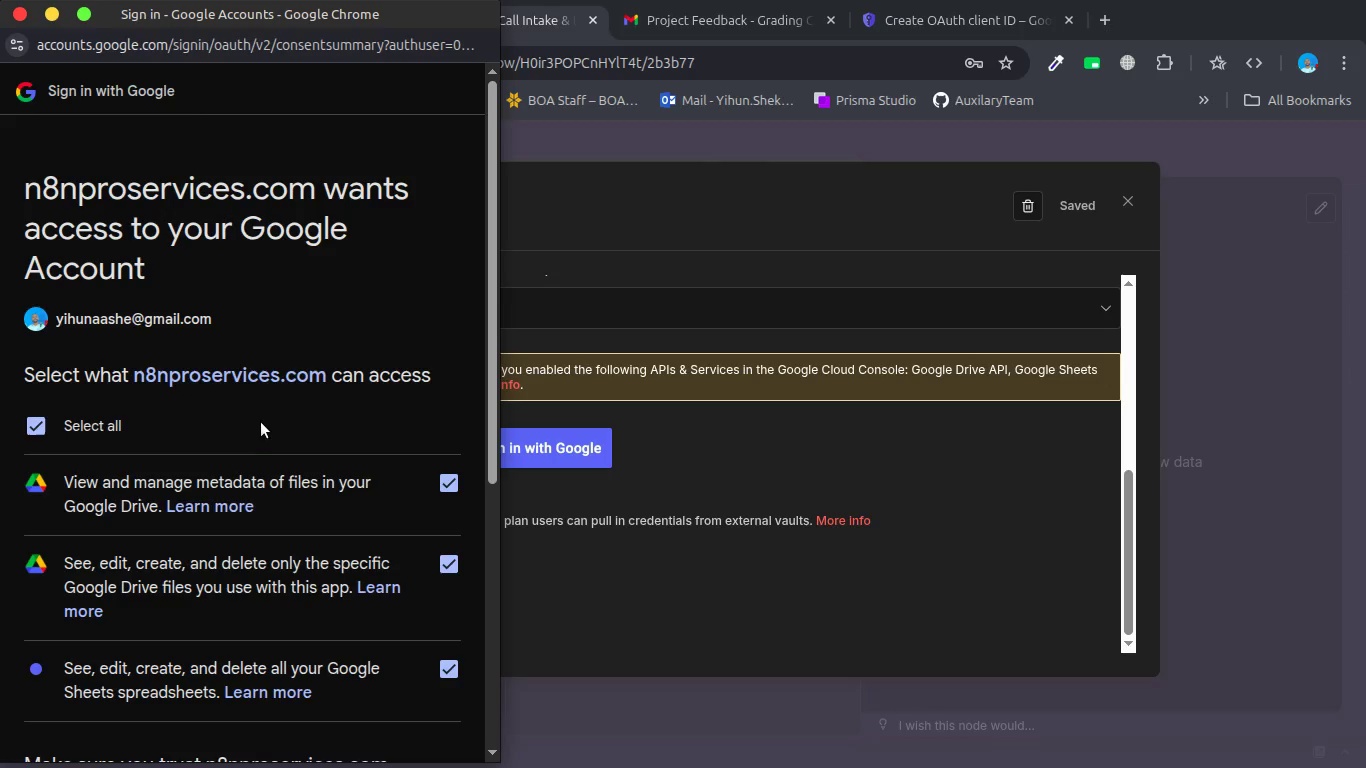 
scroll: coordinate [259, 421], scroll_direction: down, amount: 3.0
 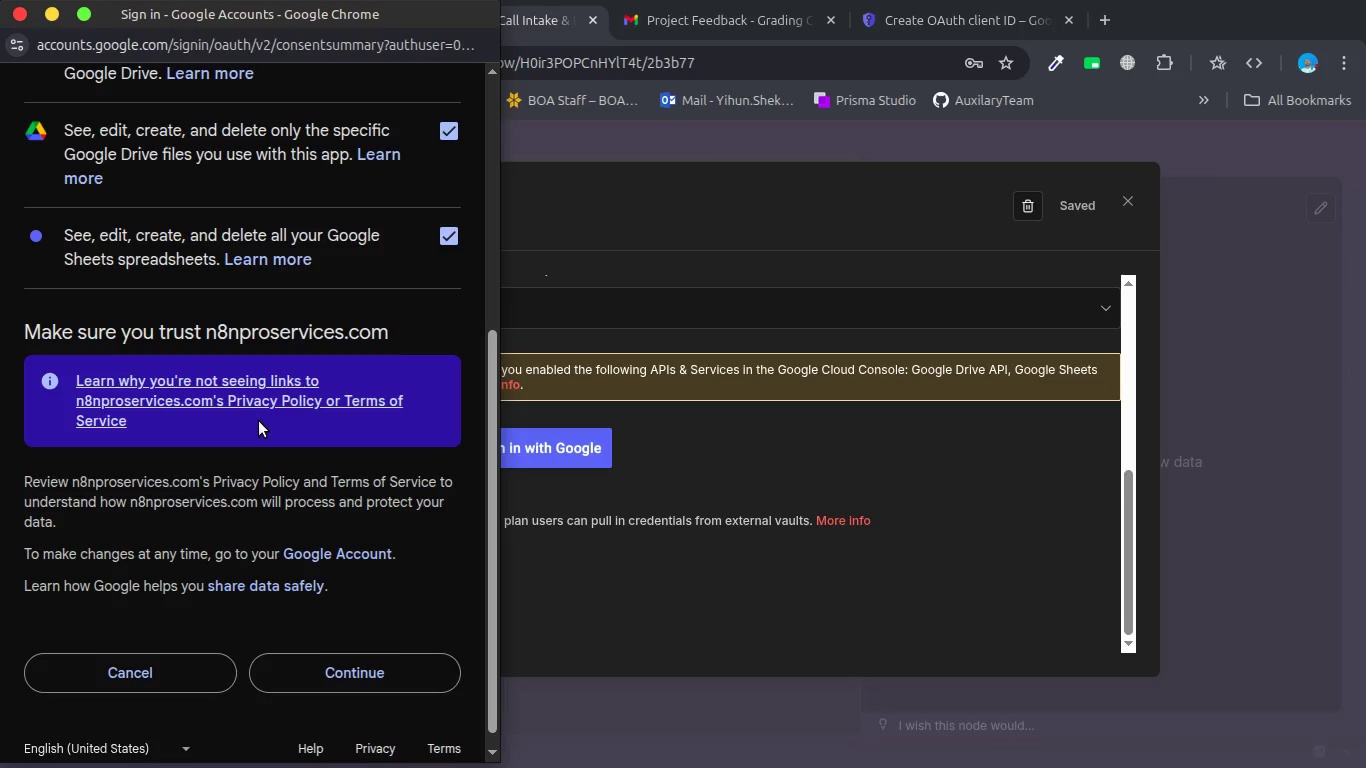 
wait(9.7)
 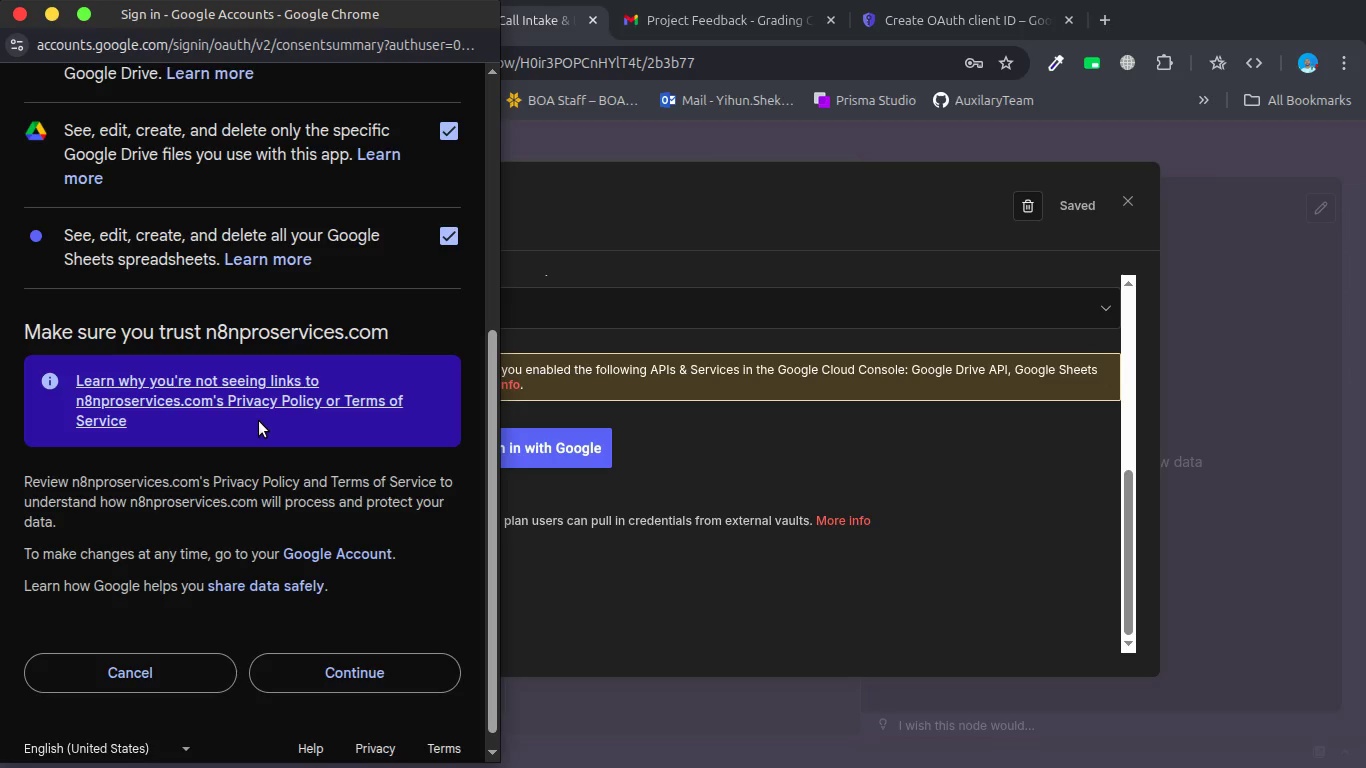 
scroll: coordinate [259, 421], scroll_direction: down, amount: 1.0
 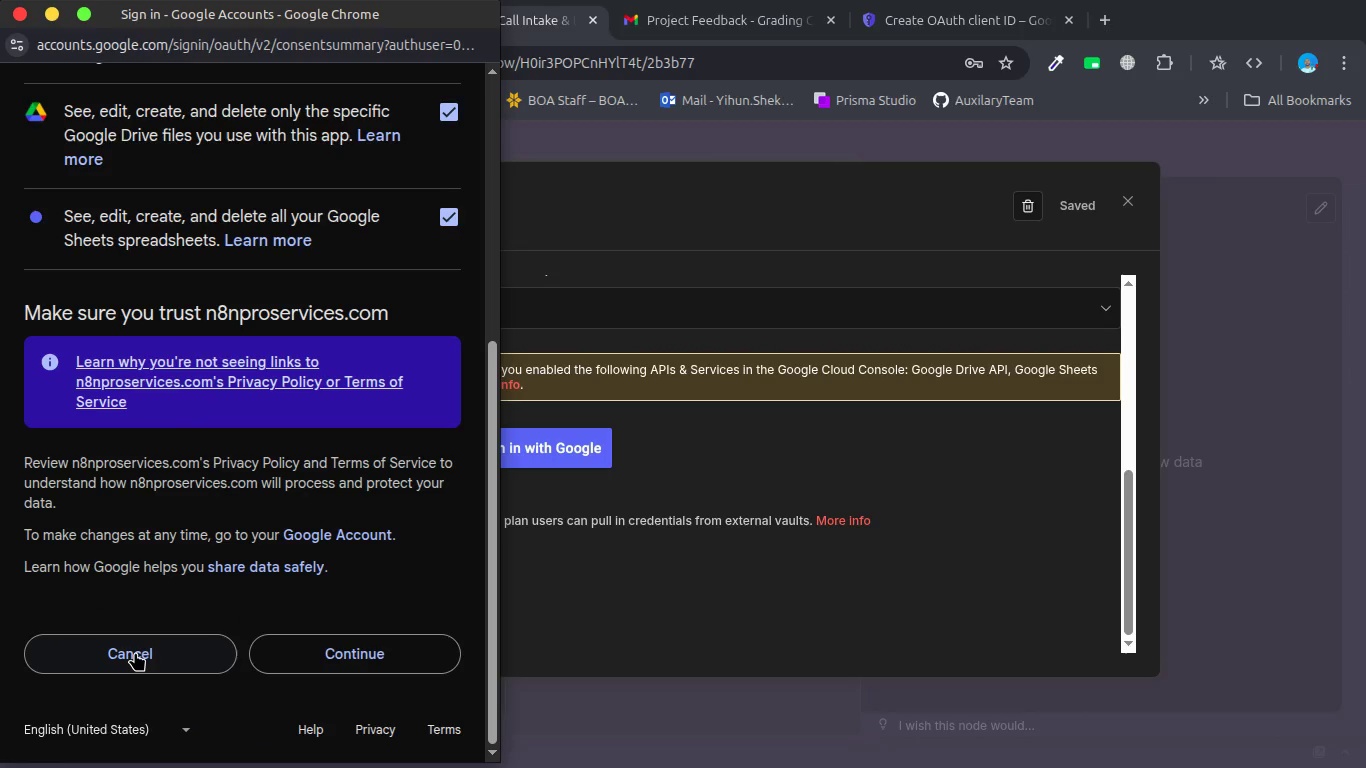 
left_click([135, 652])
 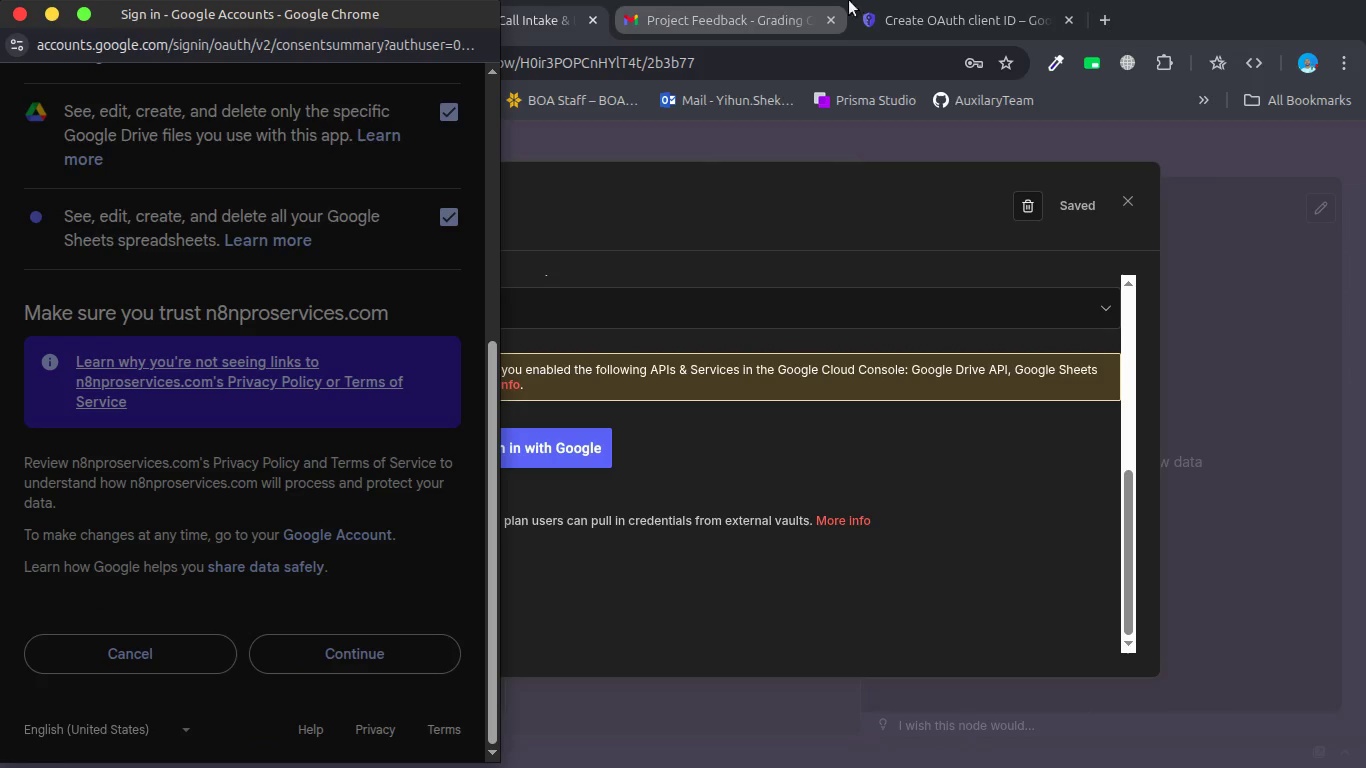 
left_click([940, 36])
 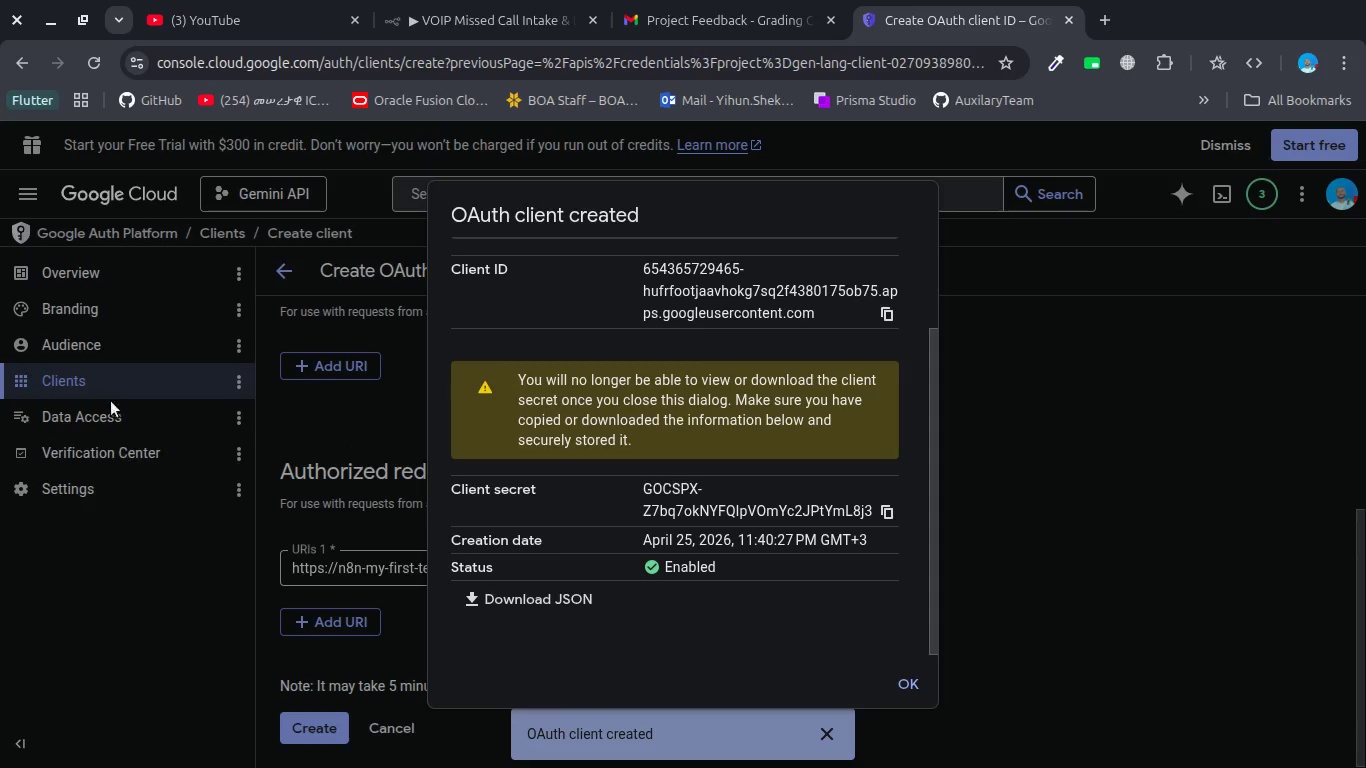 
wait(7.11)
 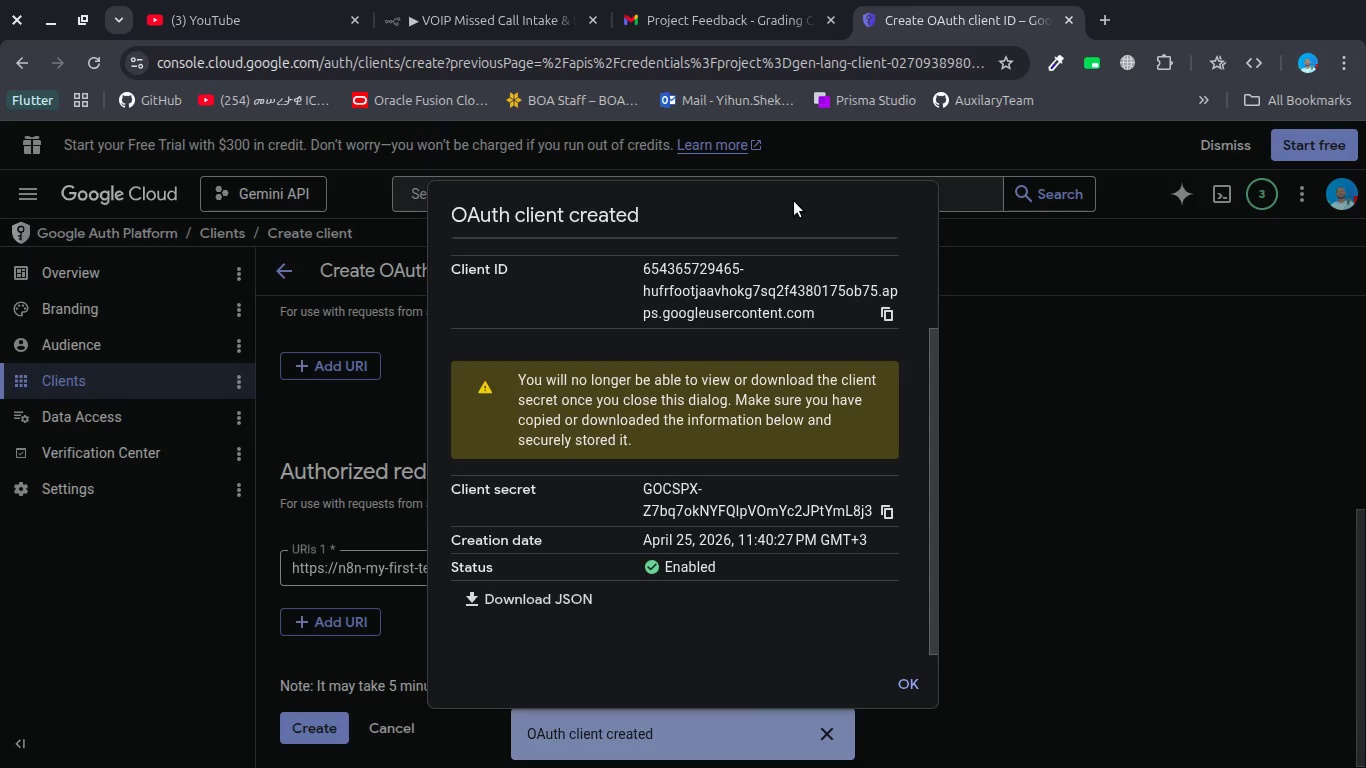 
scroll: coordinate [598, 393], scroll_direction: down, amount: 1.0
 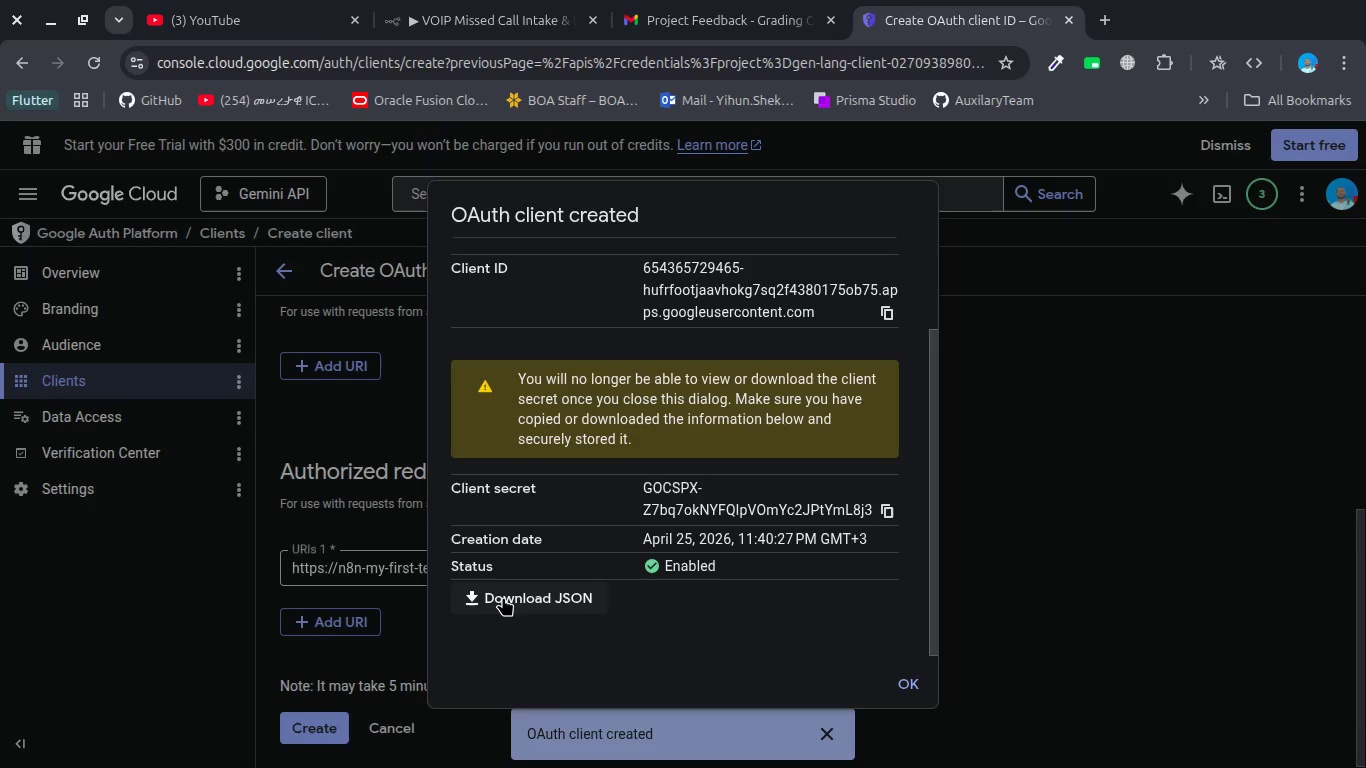 
left_click([503, 597])
 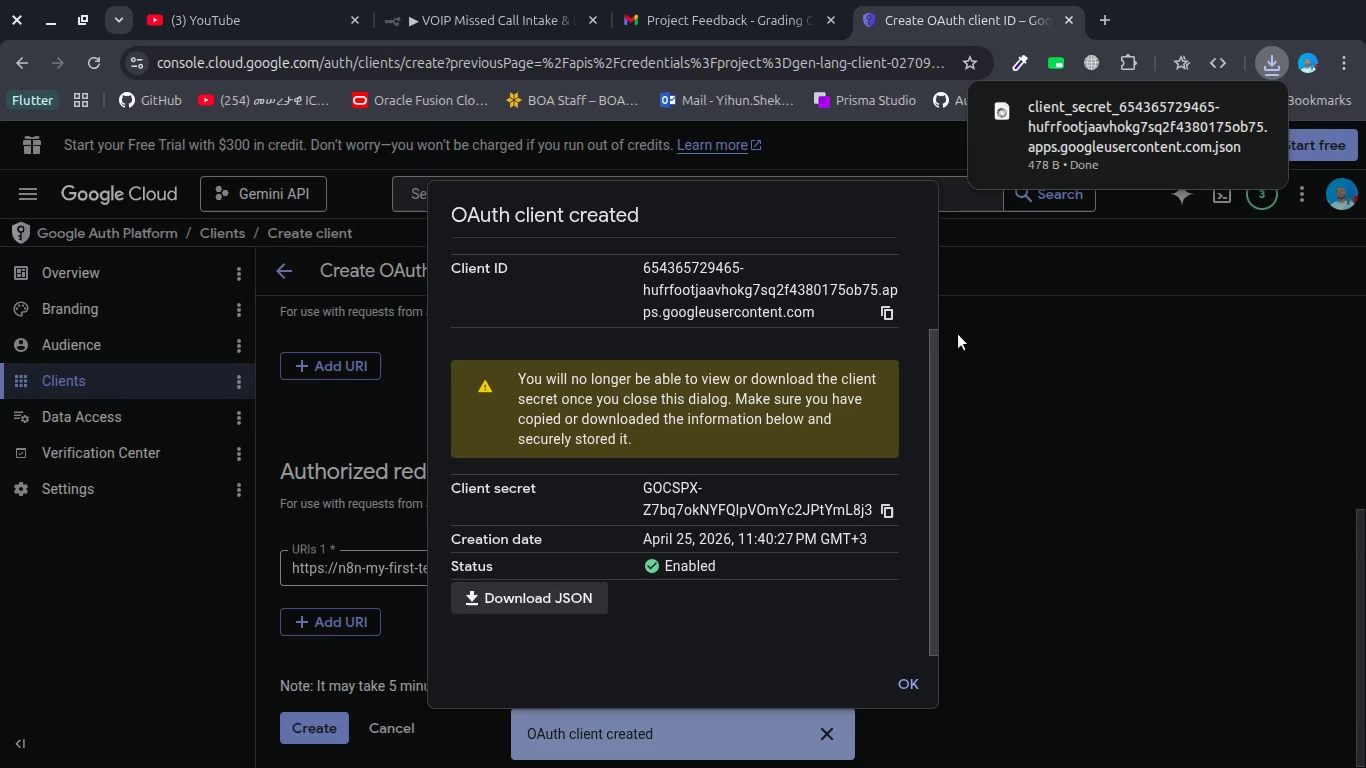 
left_click([1017, 371])
 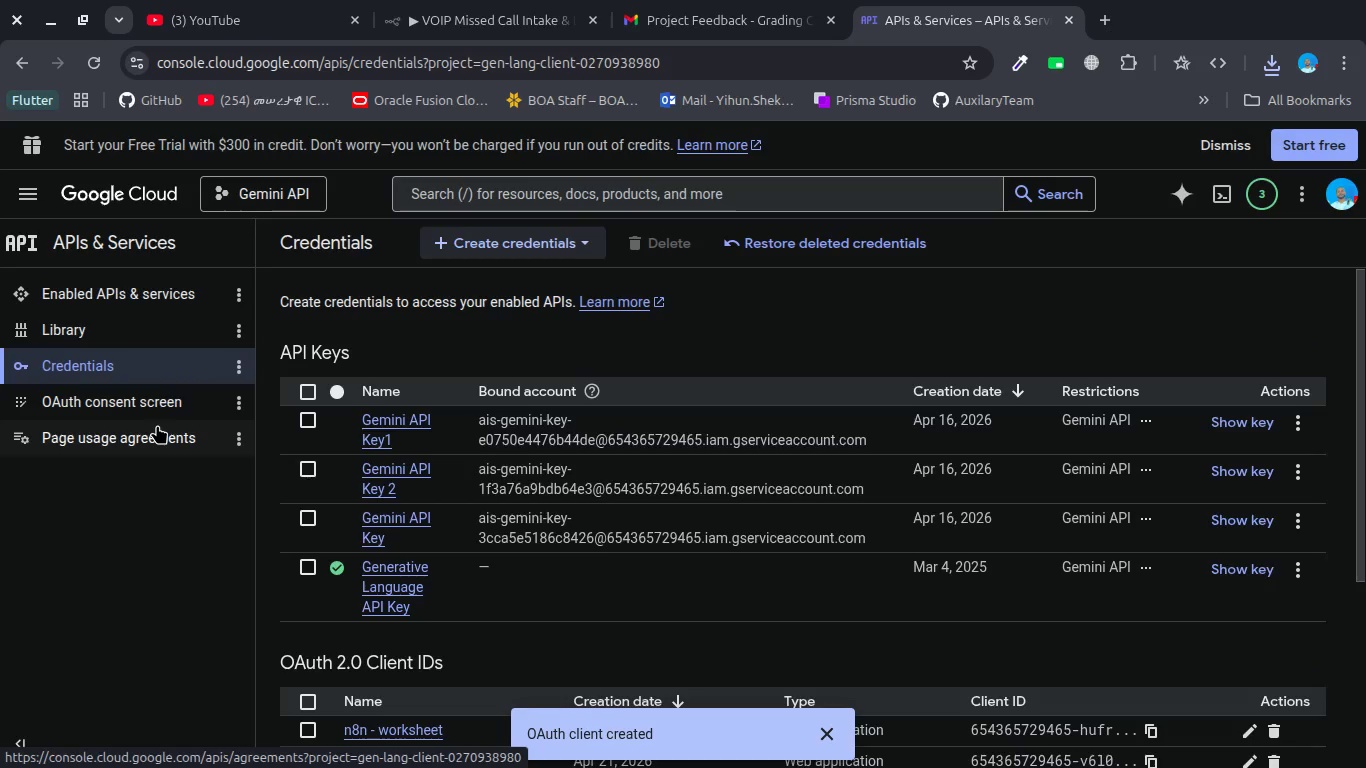 
wait(6.2)
 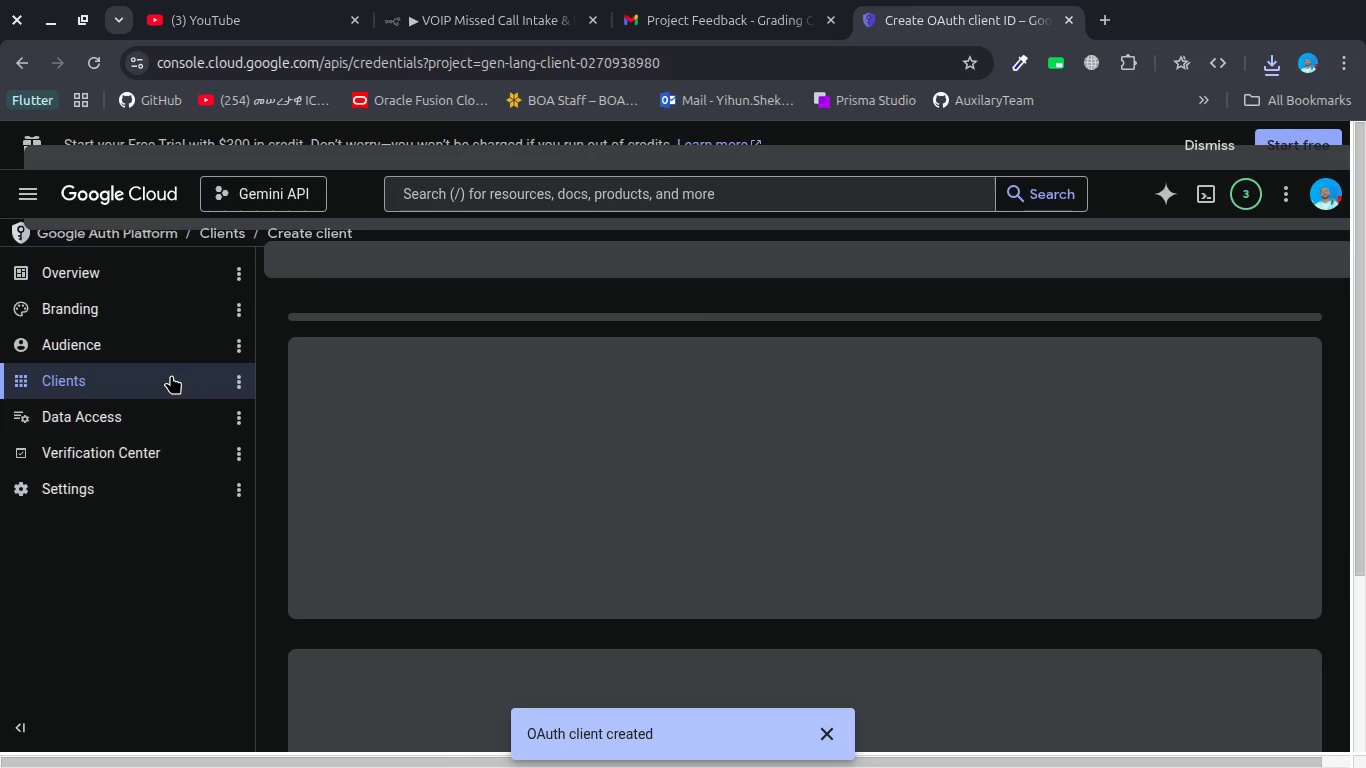 
left_click([172, 402])
 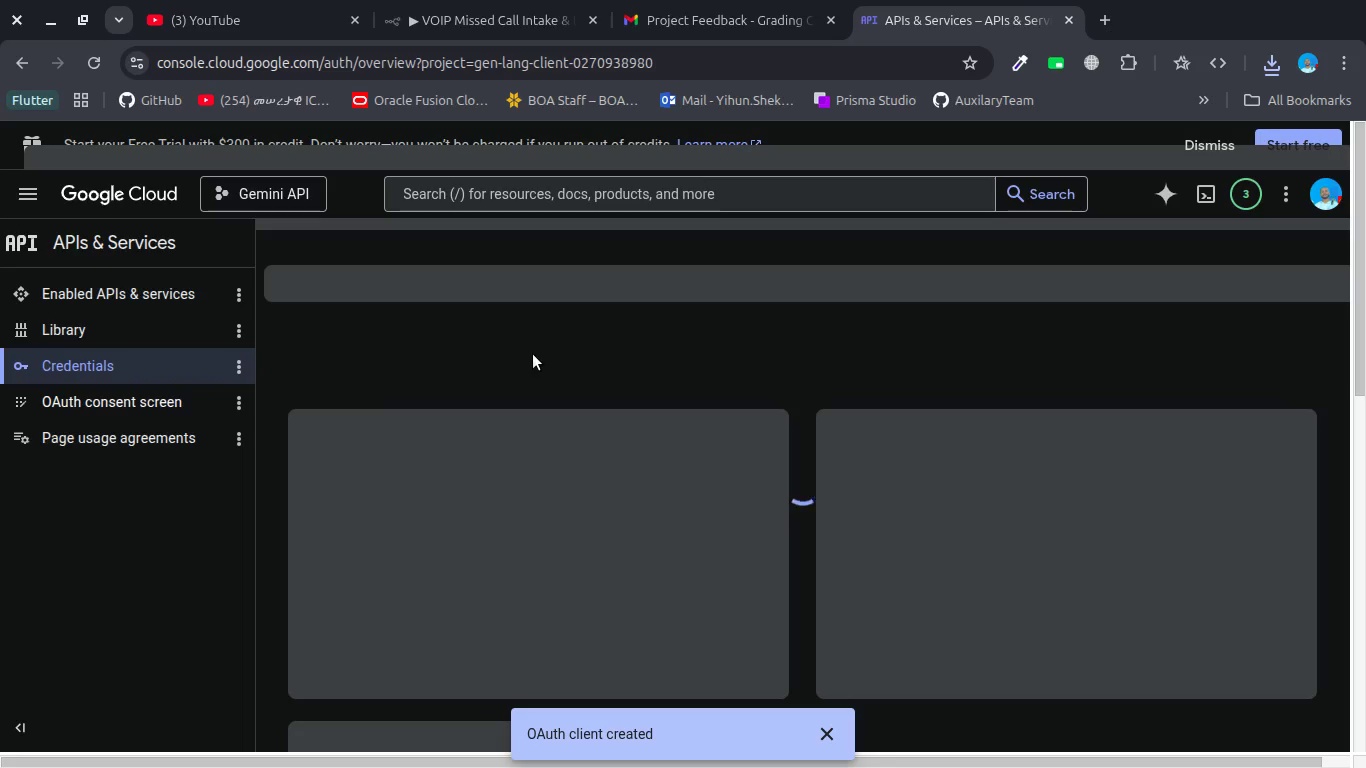 
wait(7.58)
 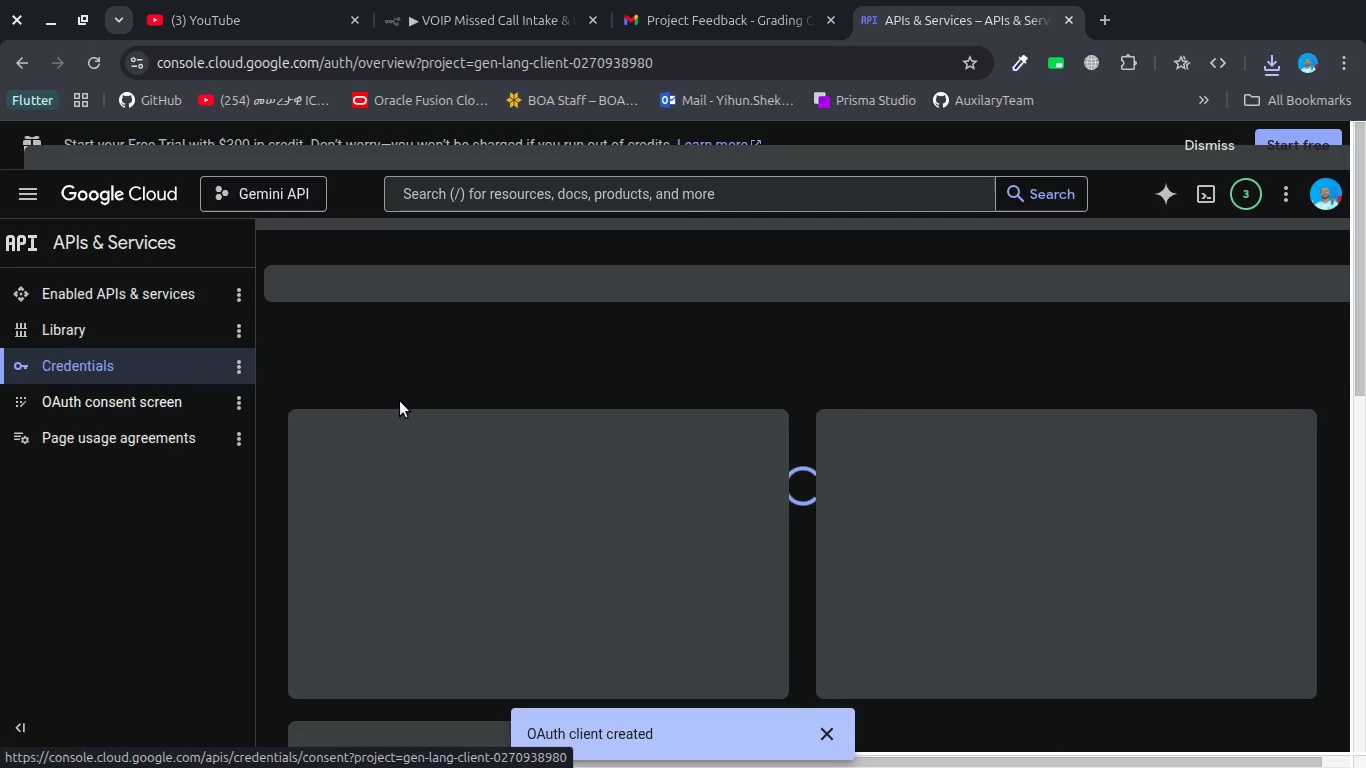 
left_click([763, 739])